 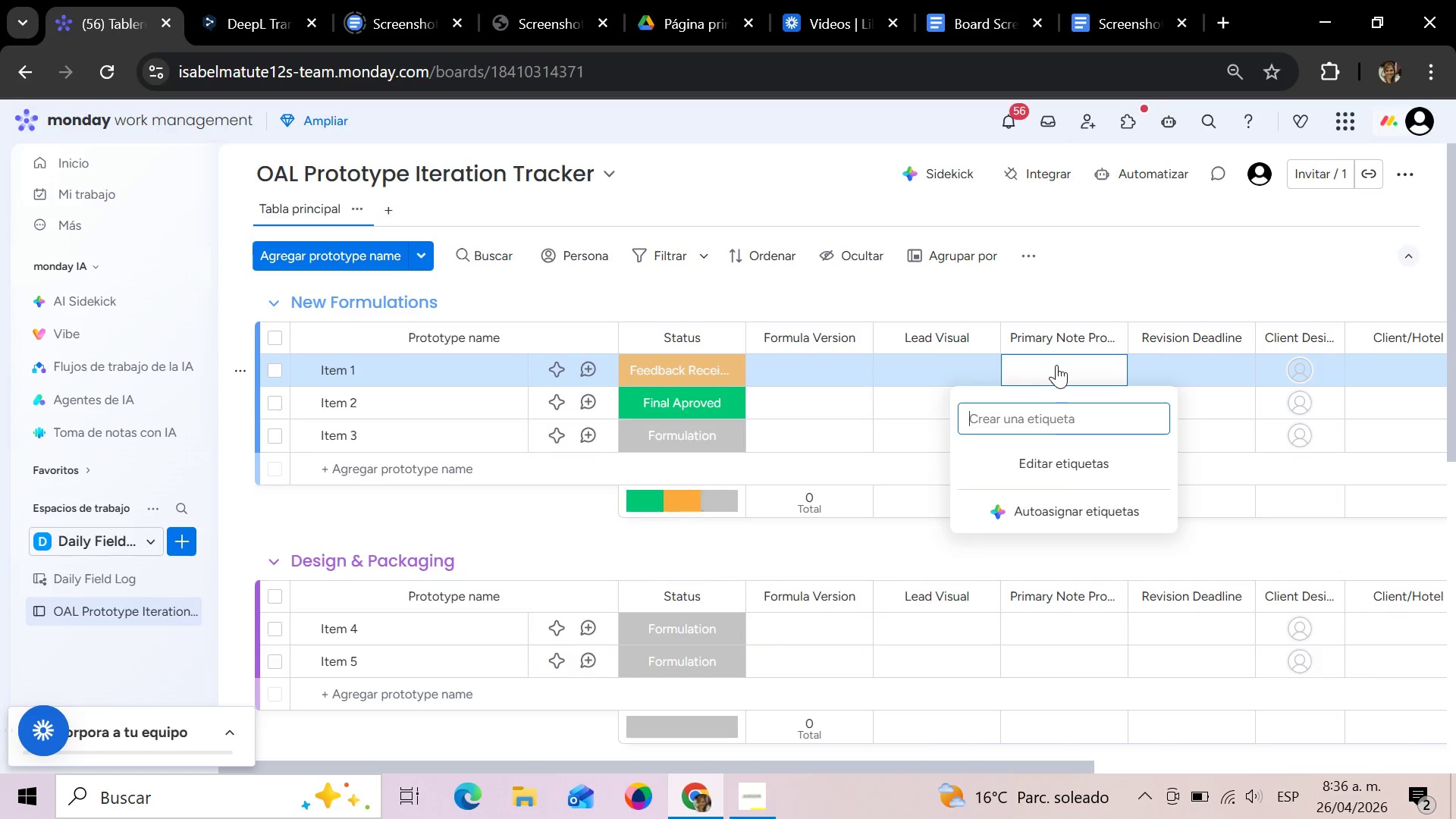 
left_click([1056, 414])
 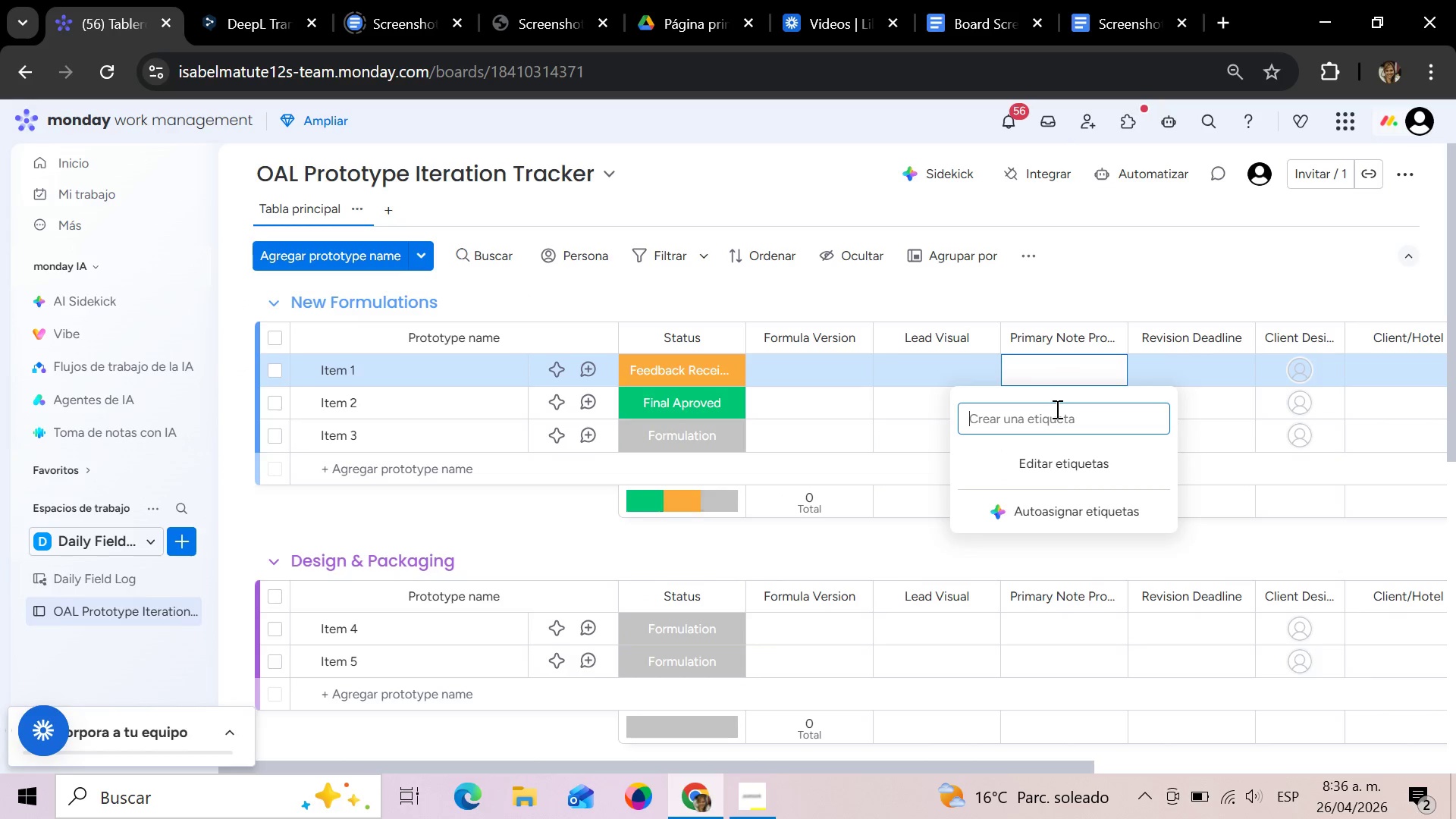 
type(Floral)
 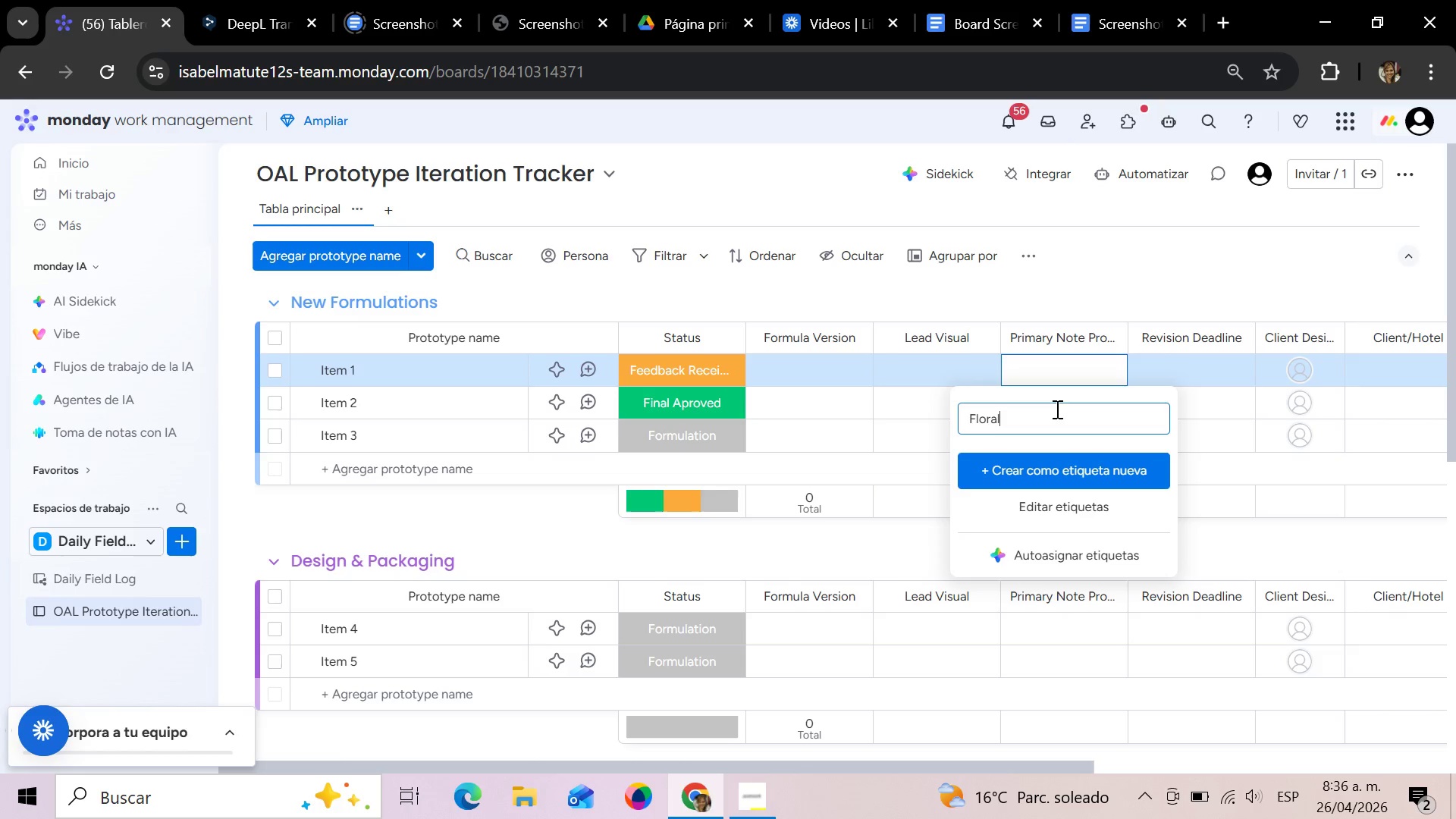 
left_click([1049, 470])
 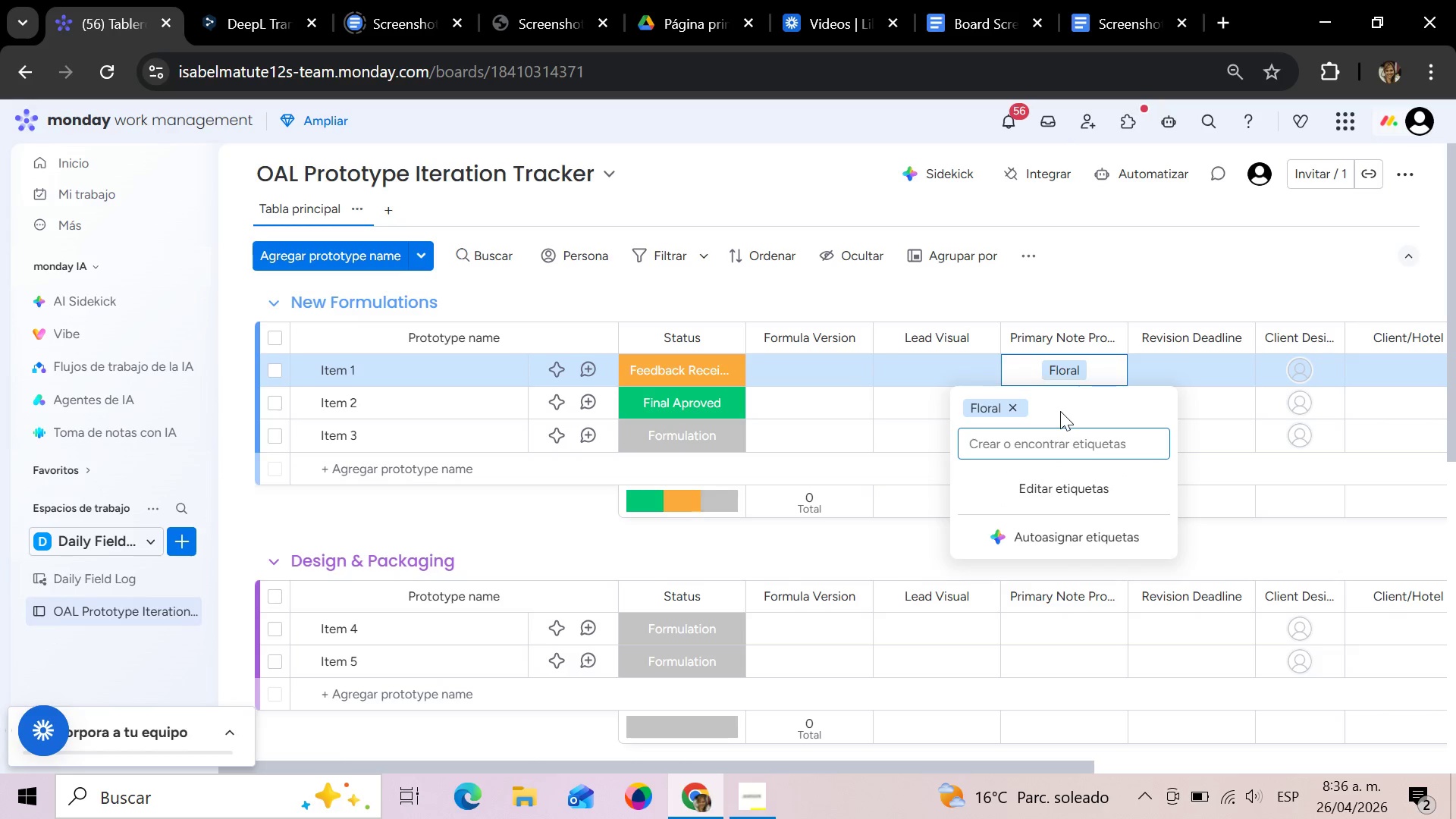 
left_click([1053, 455])
 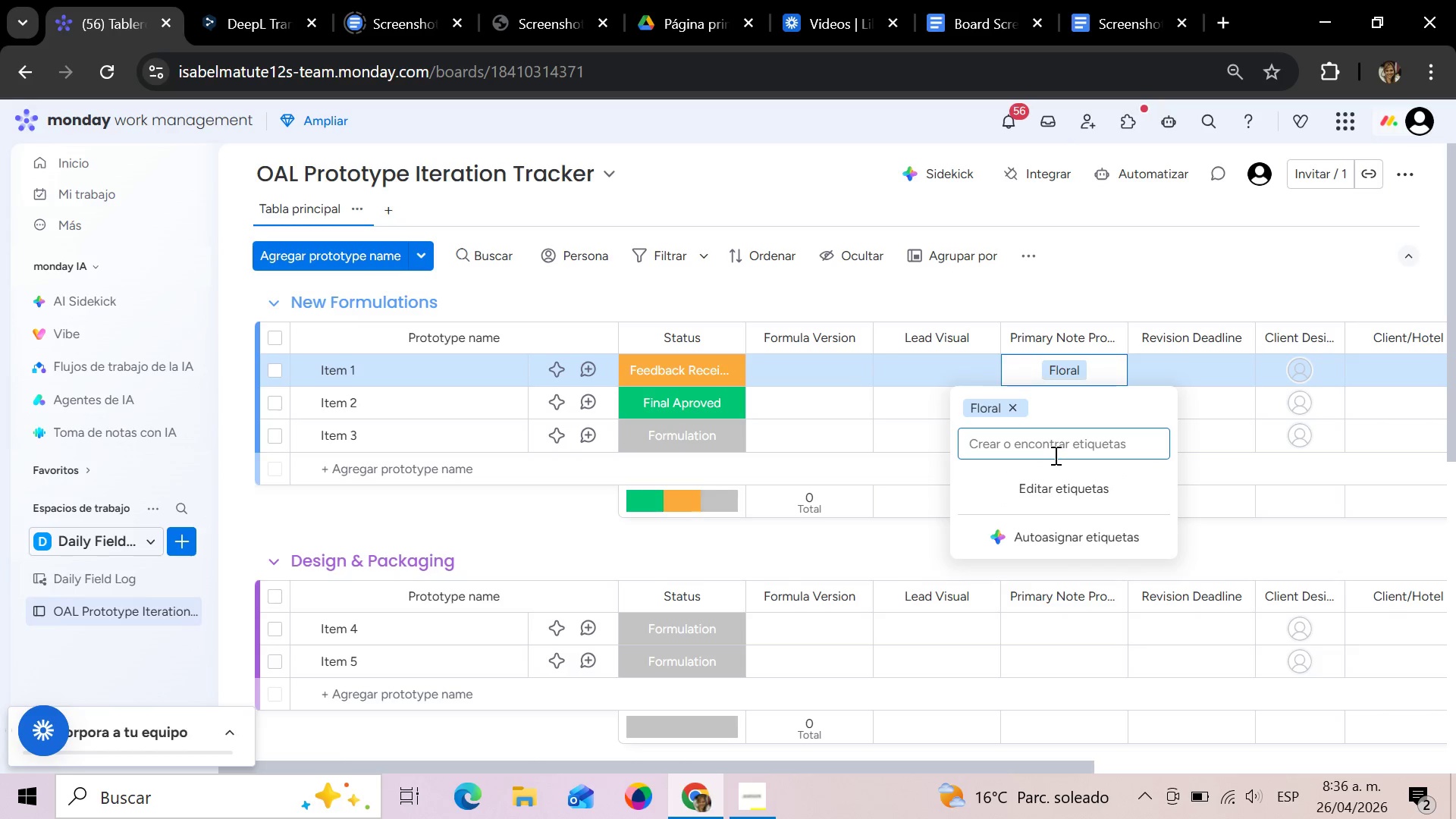 
type(Woody)
 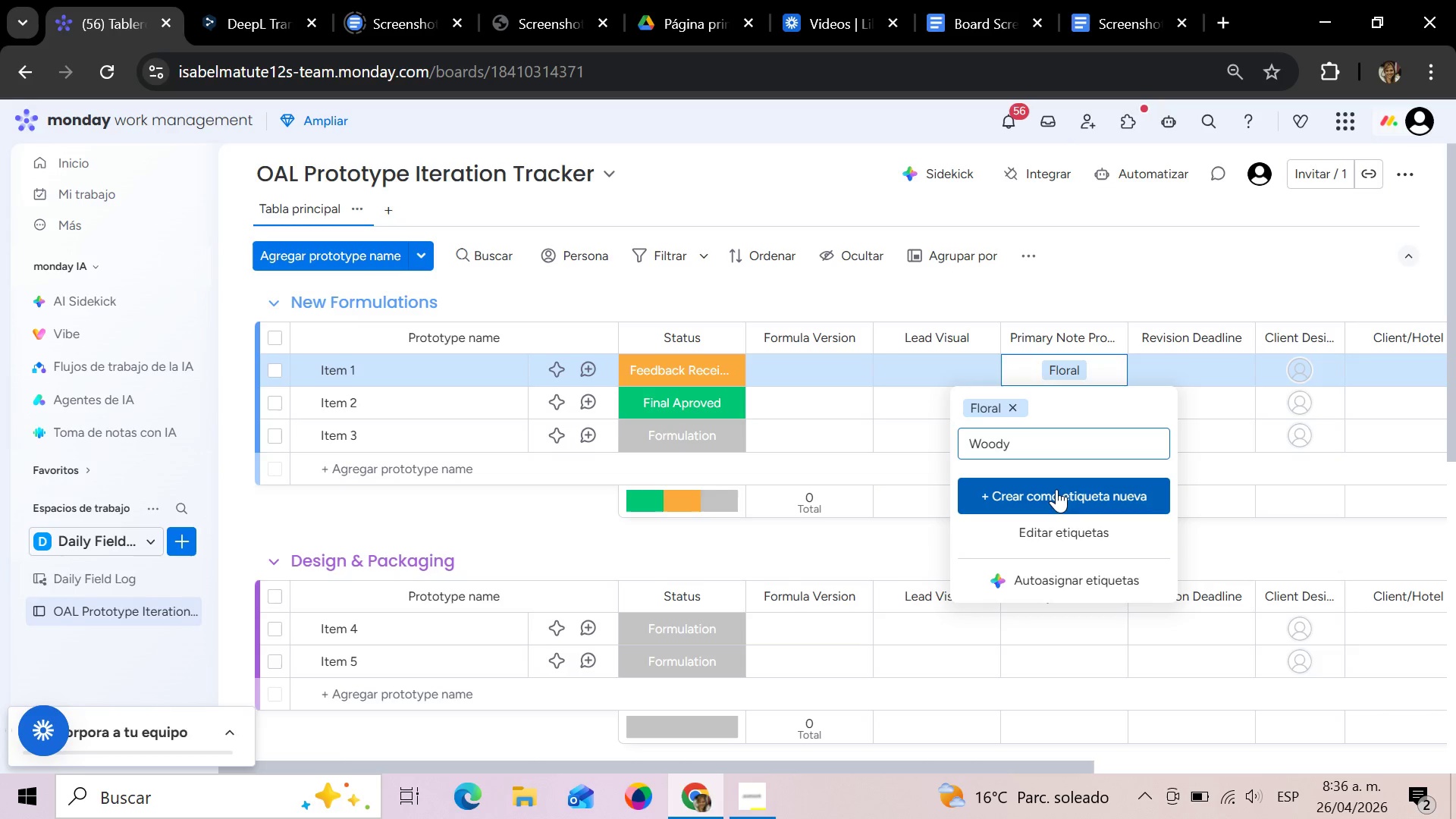 
left_click([1056, 489])
 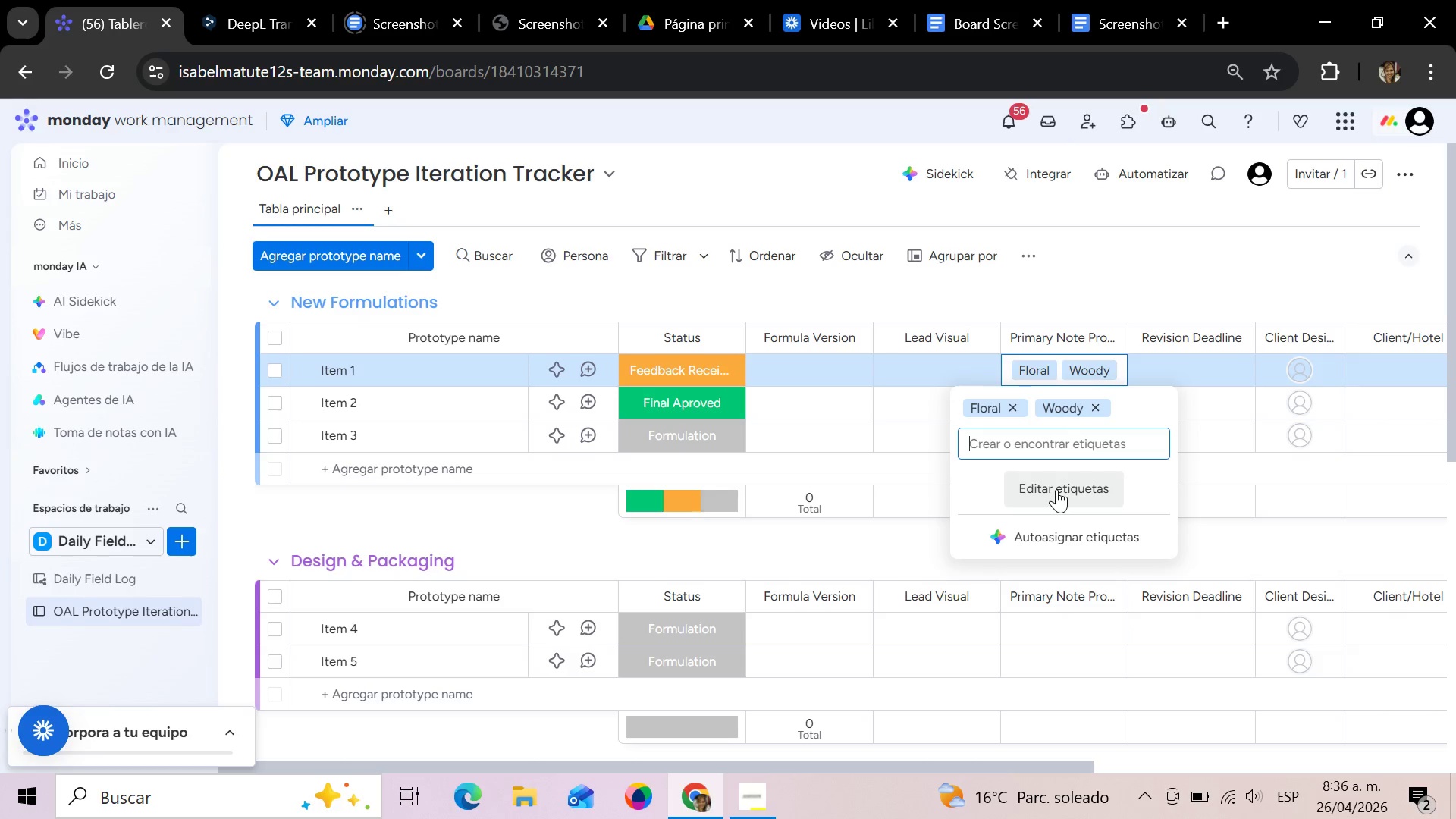 
type(Citrus)
 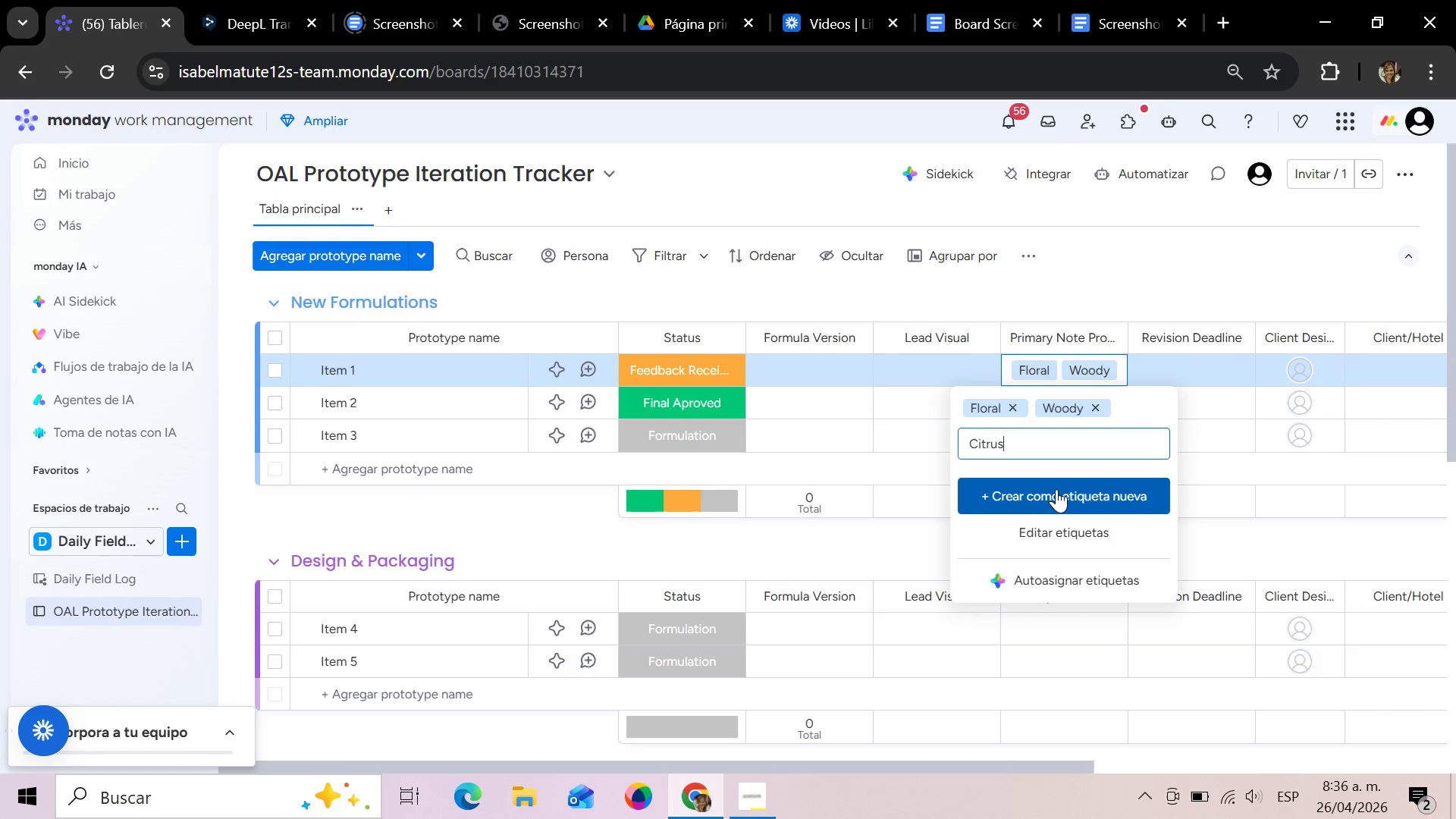 
left_click([1056, 489])
 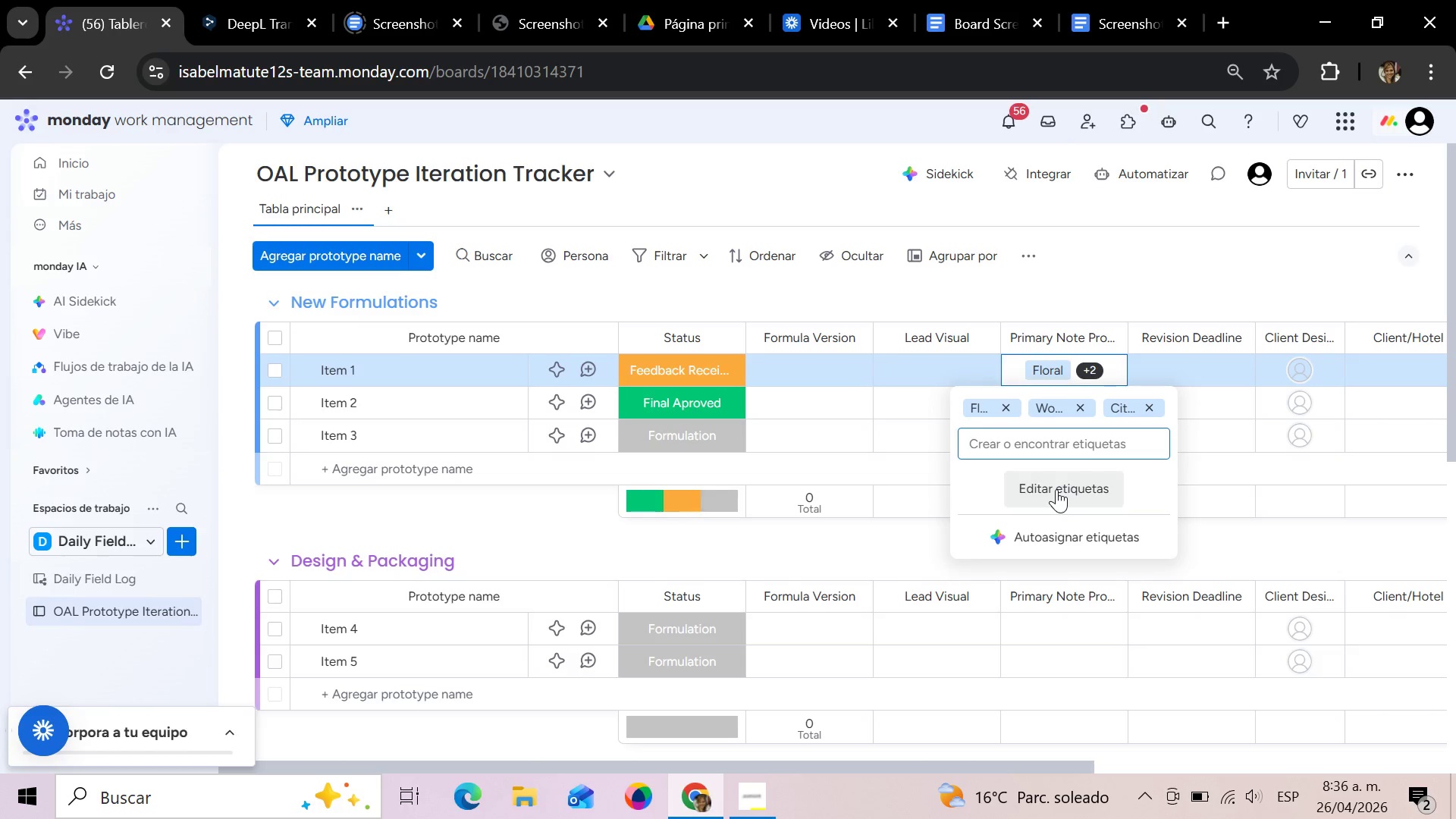 
wait(5.2)
 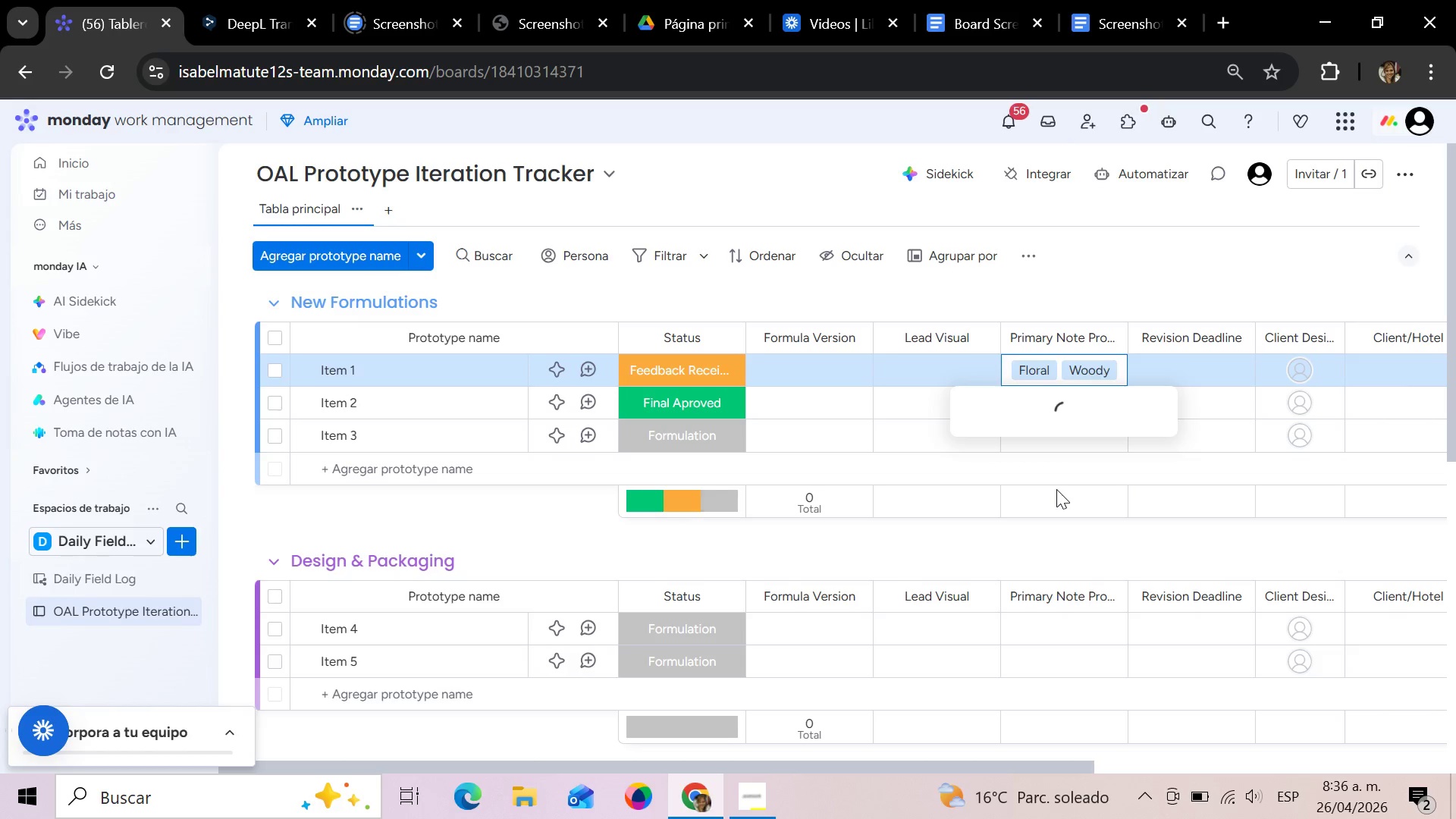 
type(Musk)
 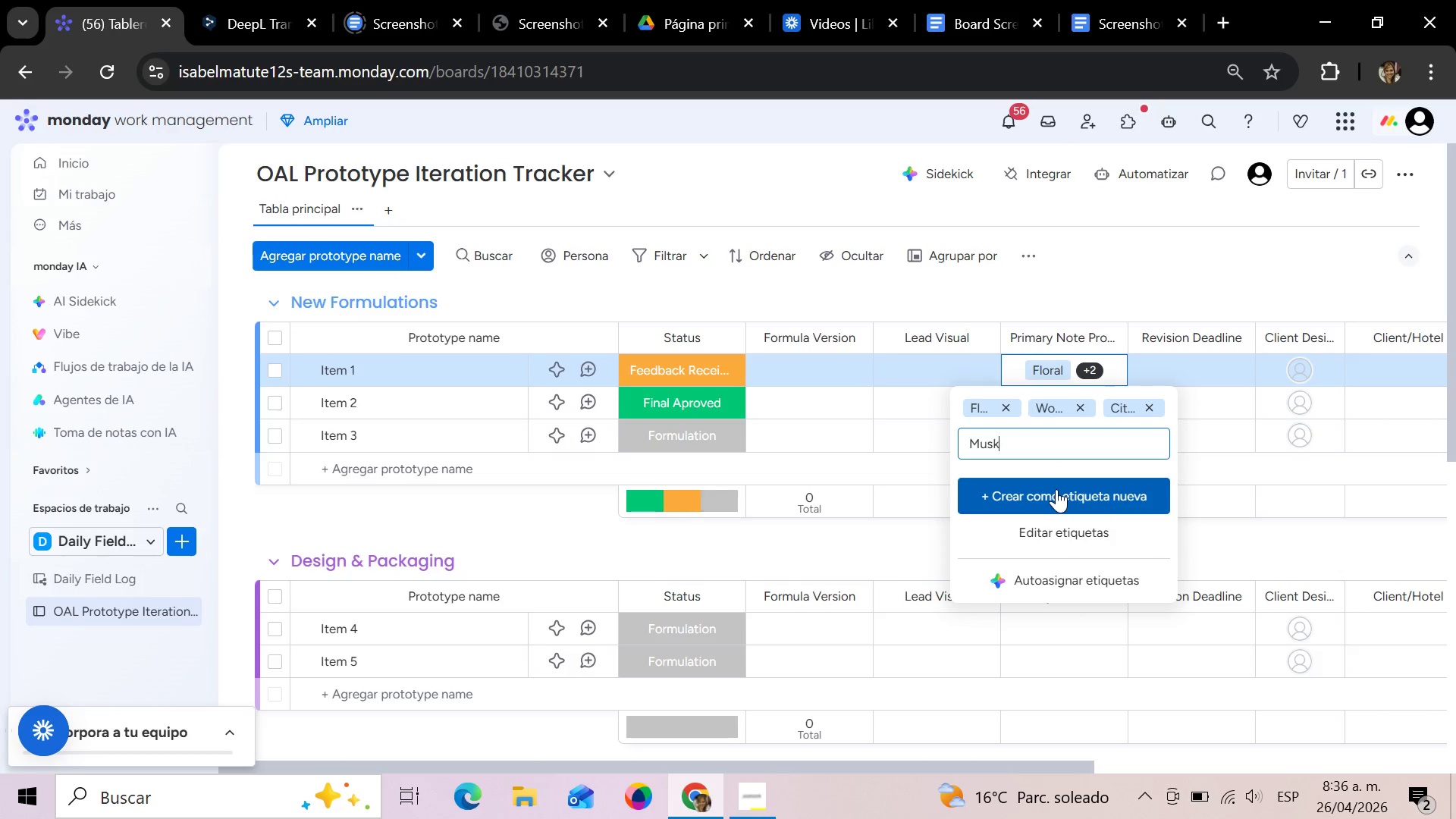 
left_click([1056, 489])
 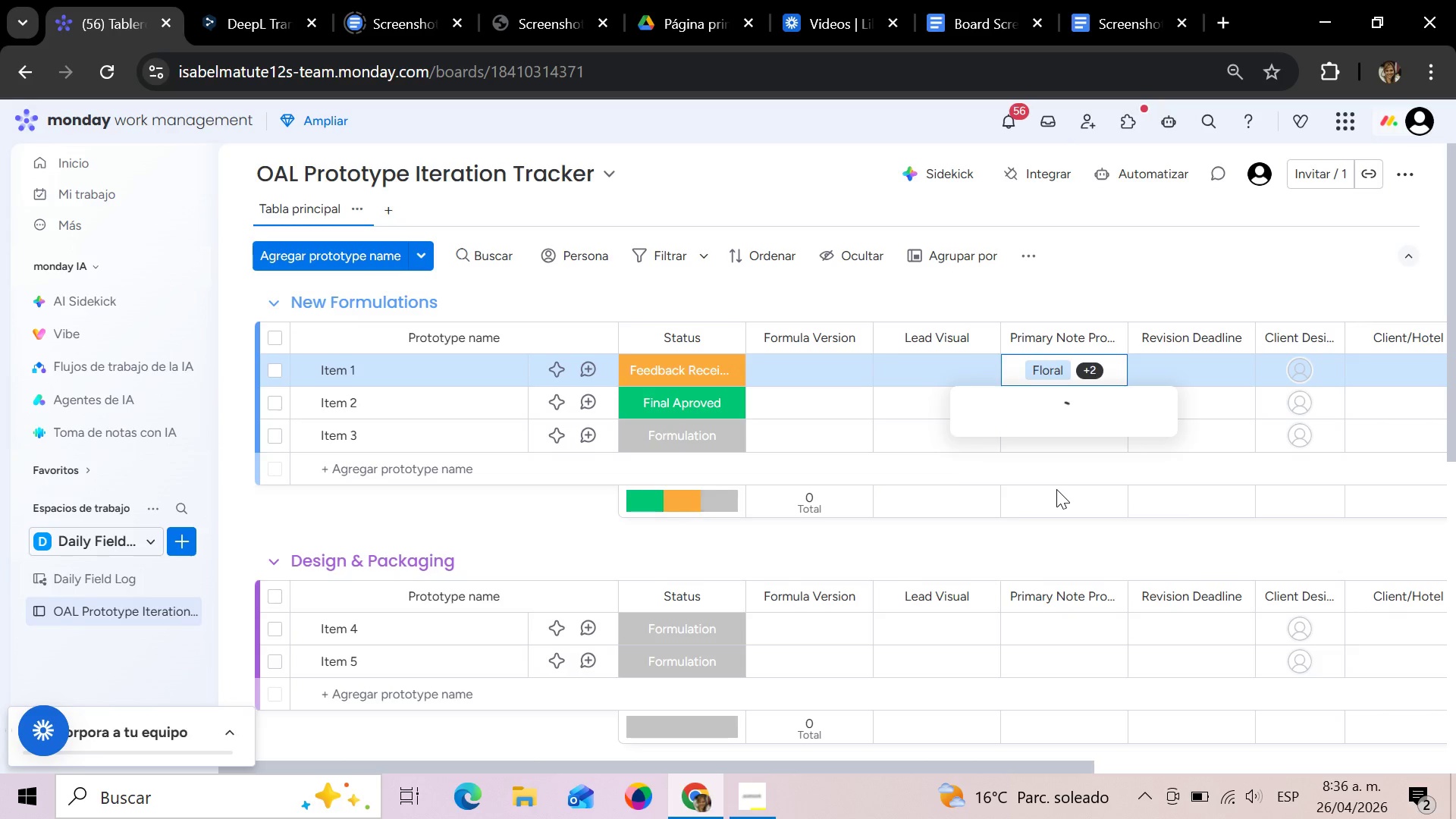 
type(Oriental)
 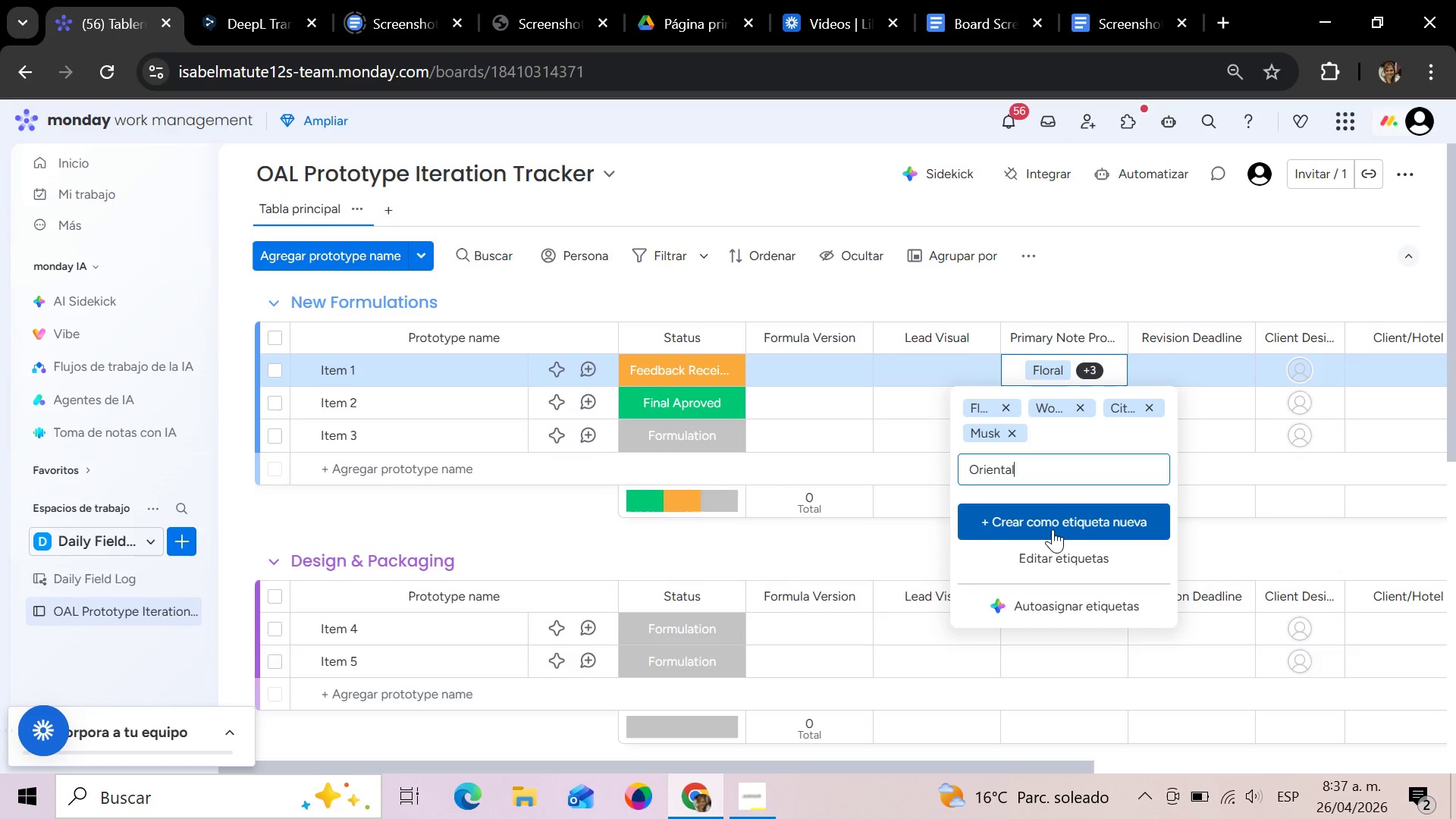 
left_click([1054, 528])
 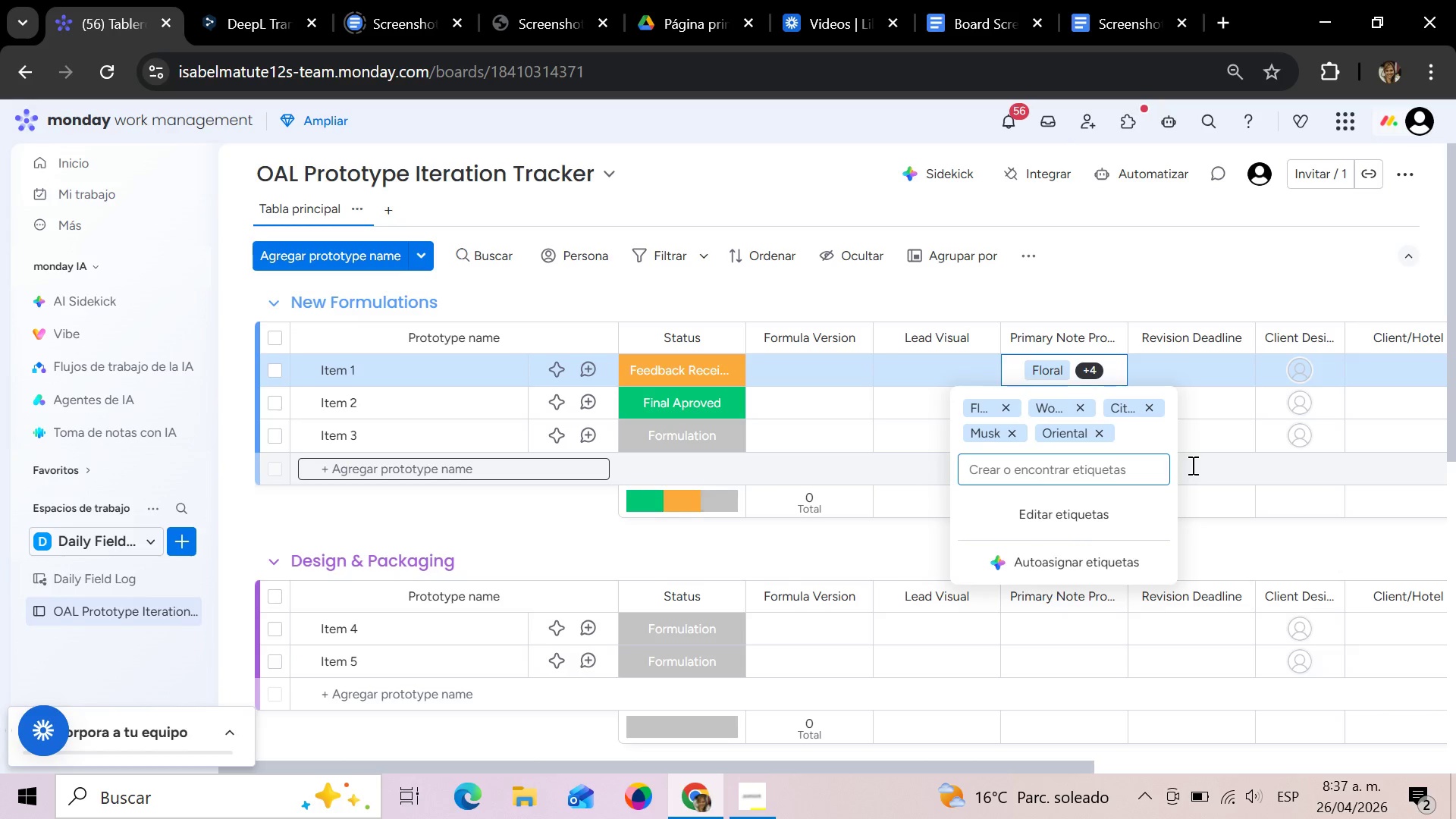 
wait(6.16)
 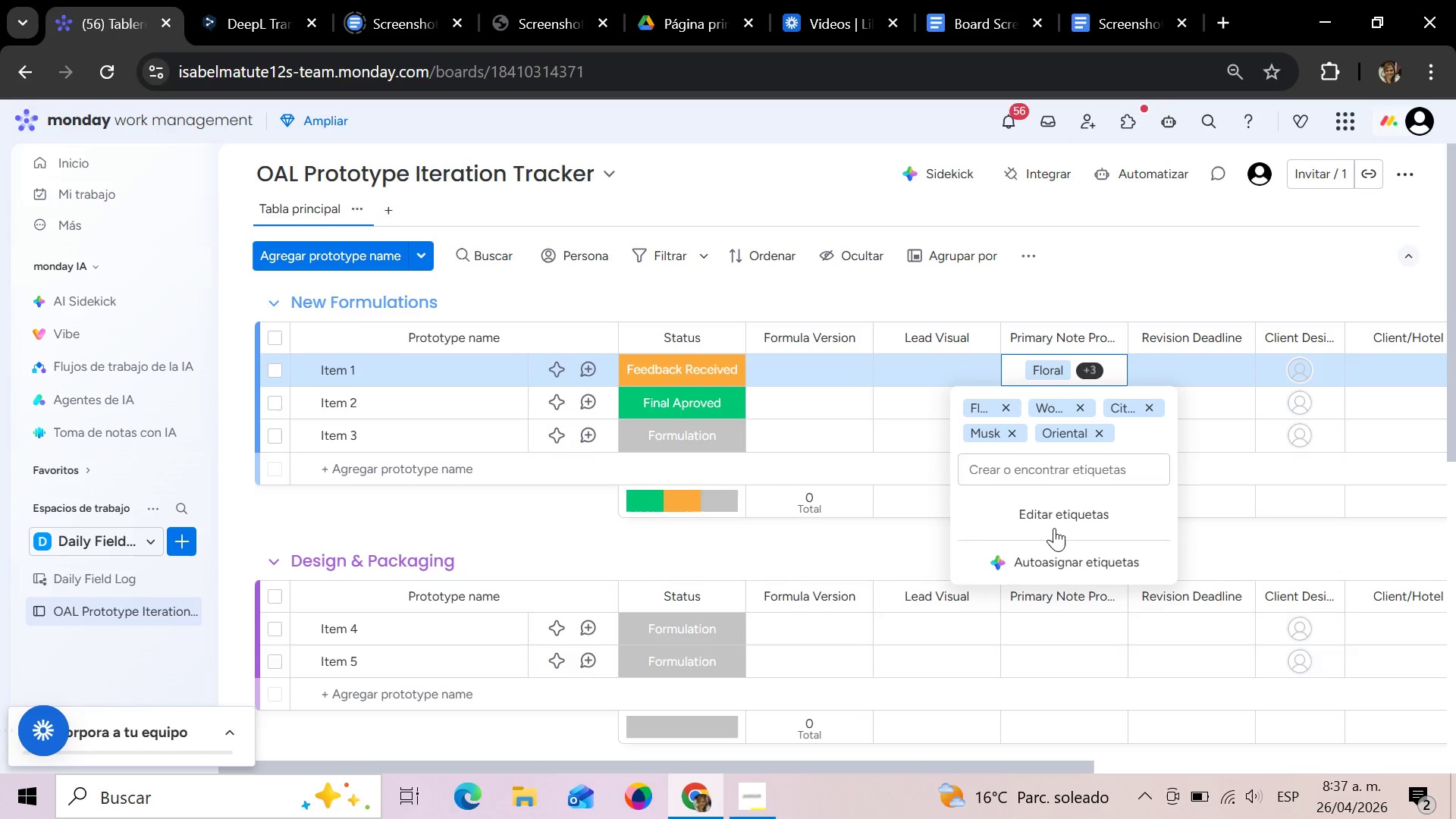 
left_click([1099, 433])
 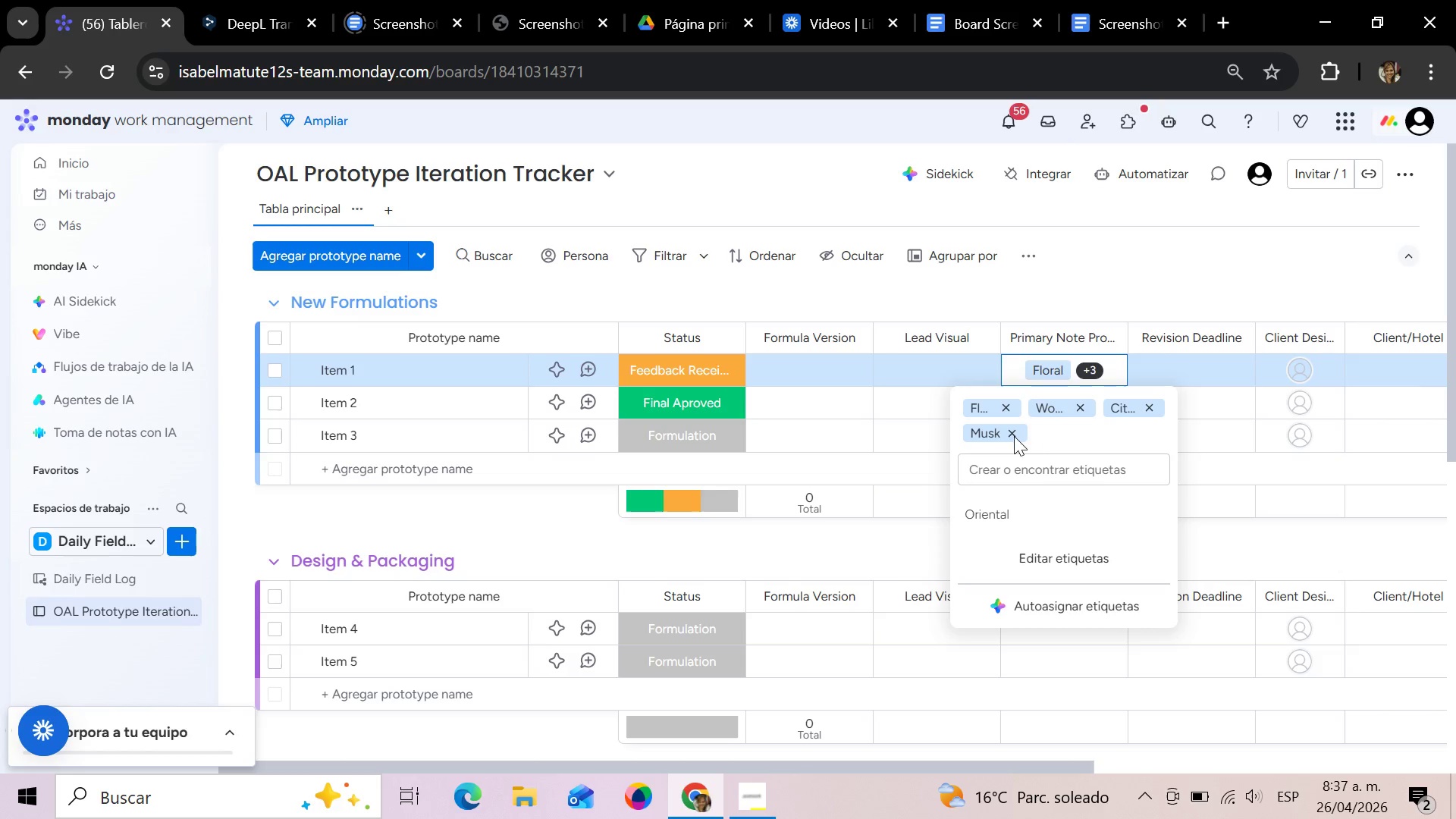 
left_click([1014, 435])
 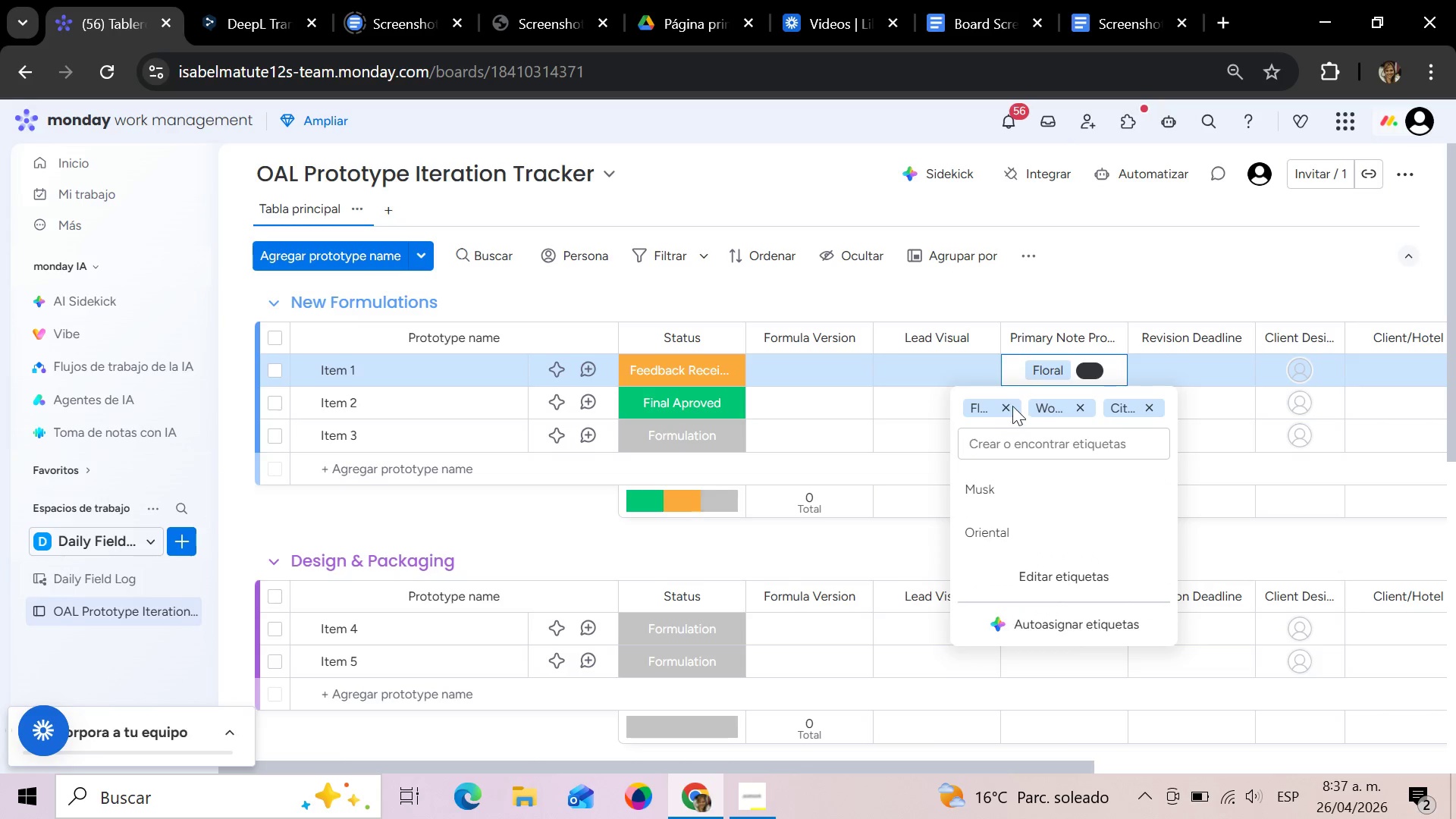 
left_click([1006, 402])
 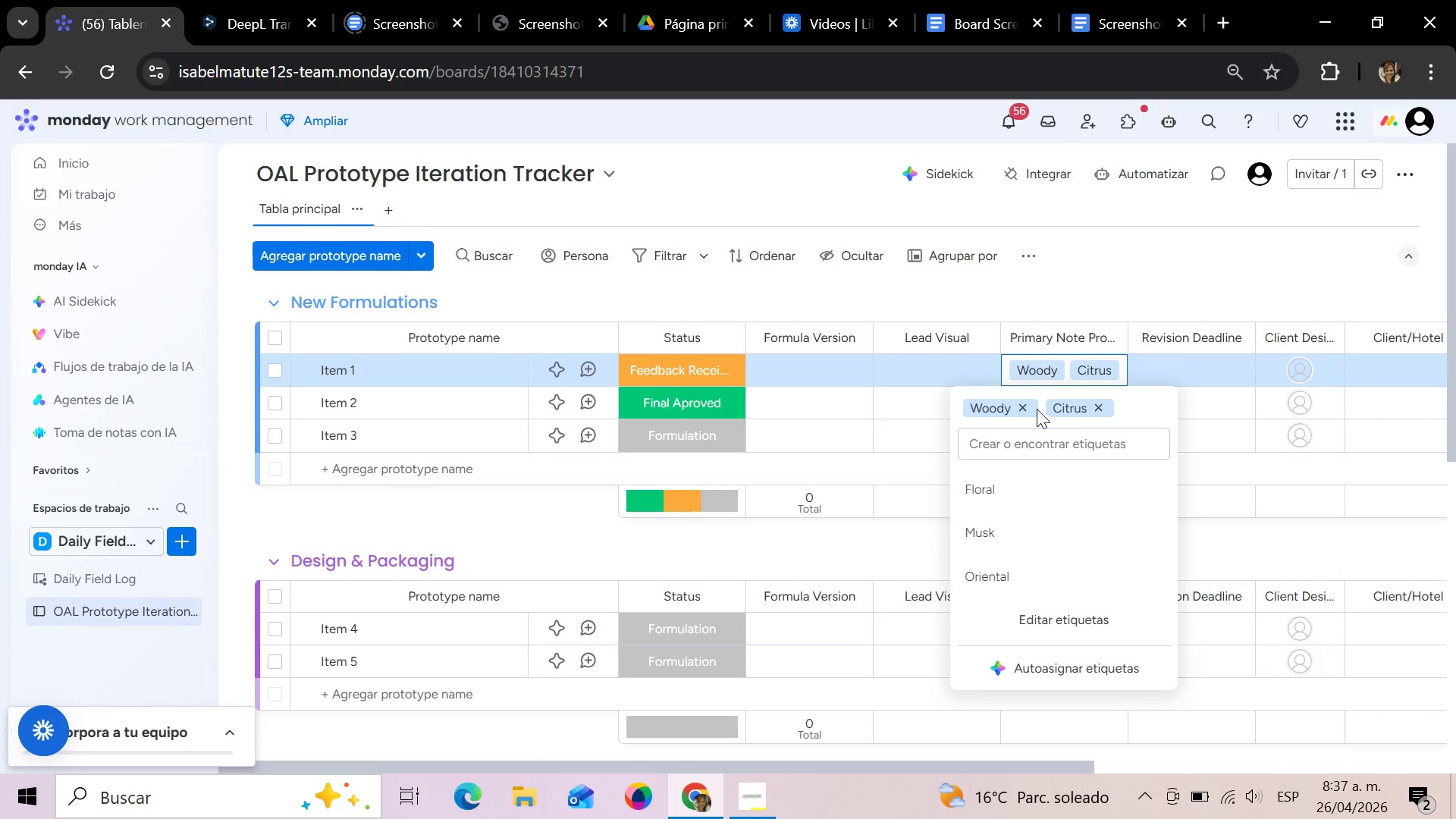 
left_click([1027, 406])
 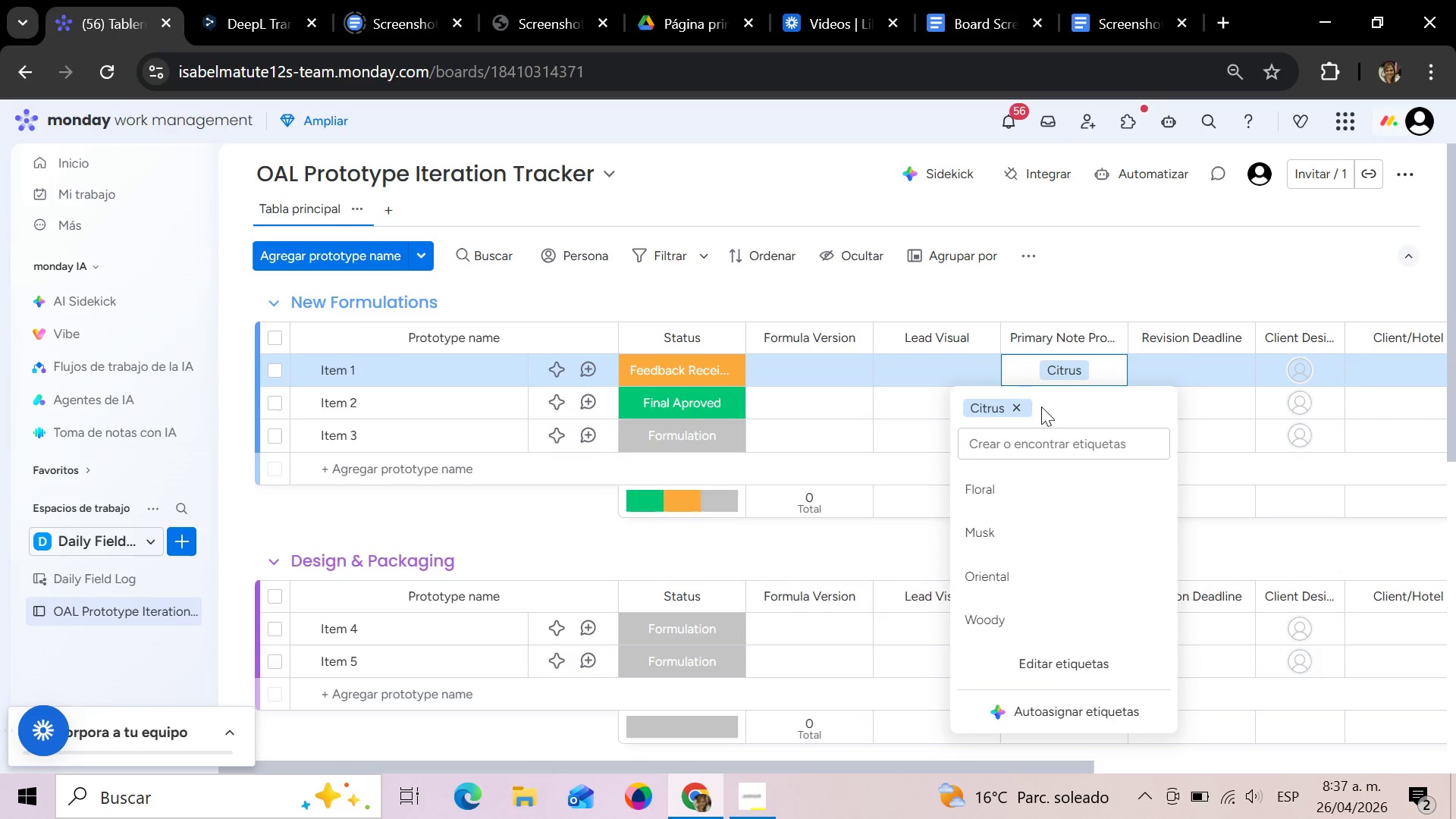 
left_click([1024, 408])
 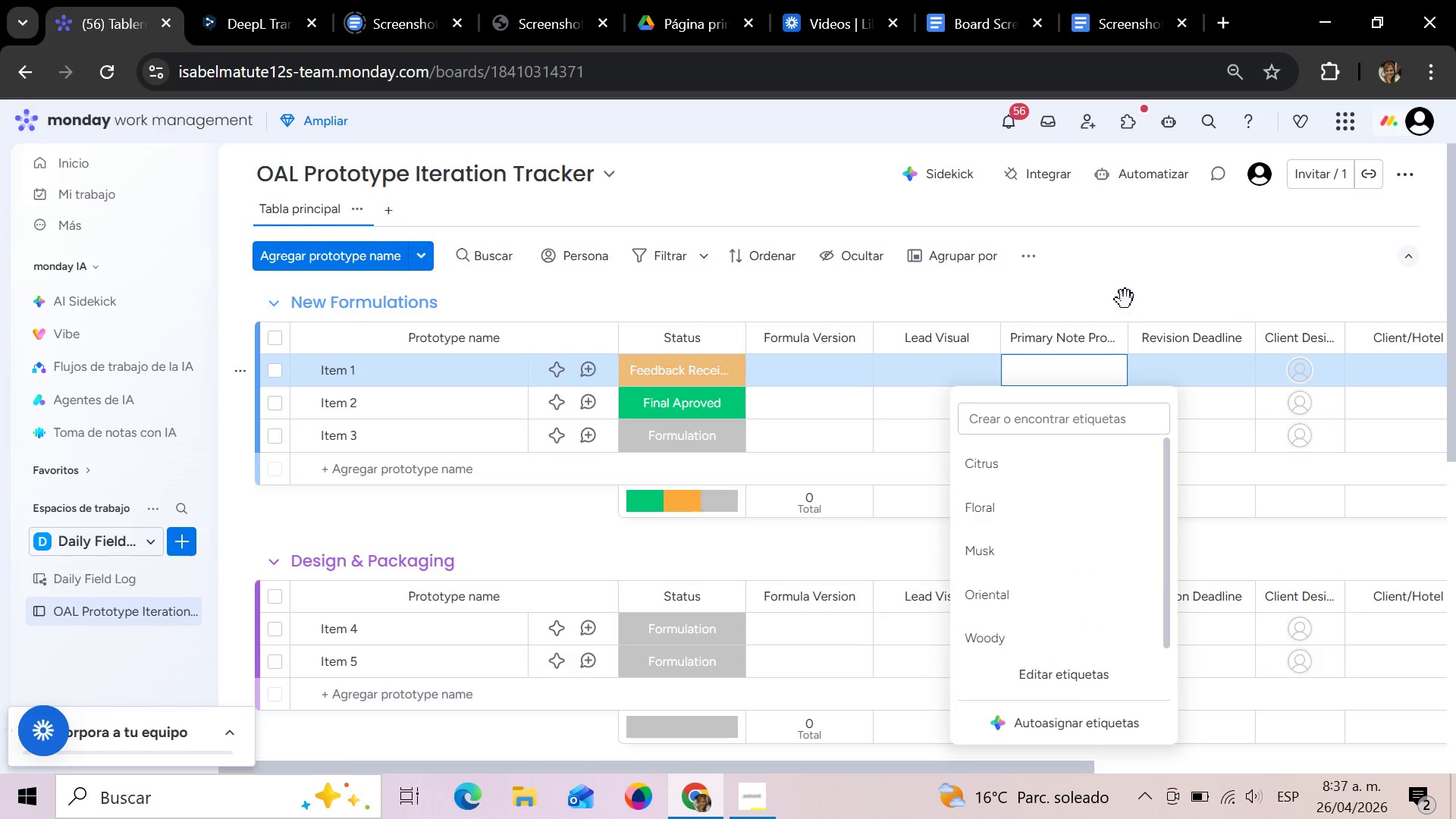 
left_click([1132, 286])
 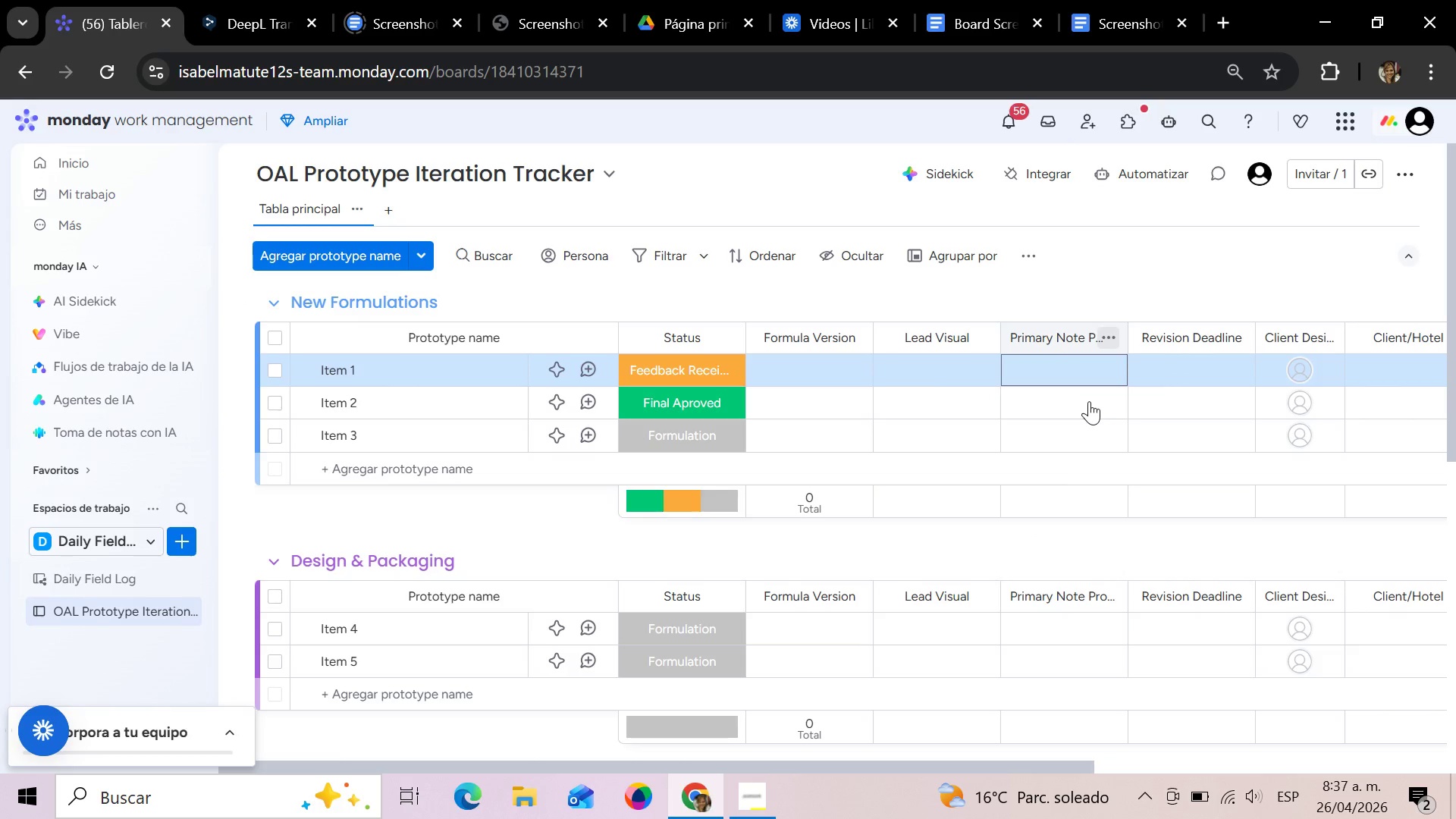 
left_click([1088, 405])
 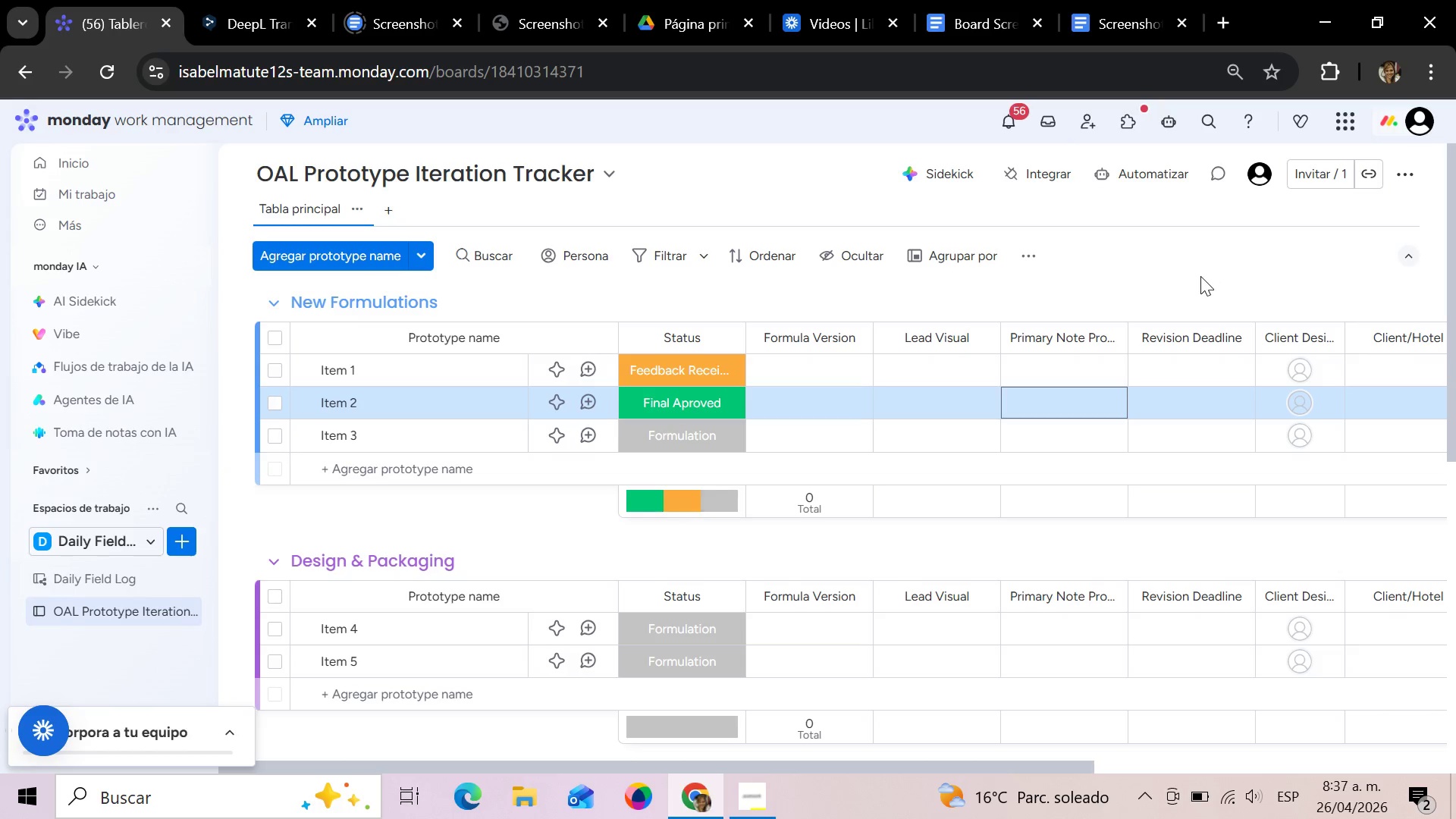 
wait(6.84)
 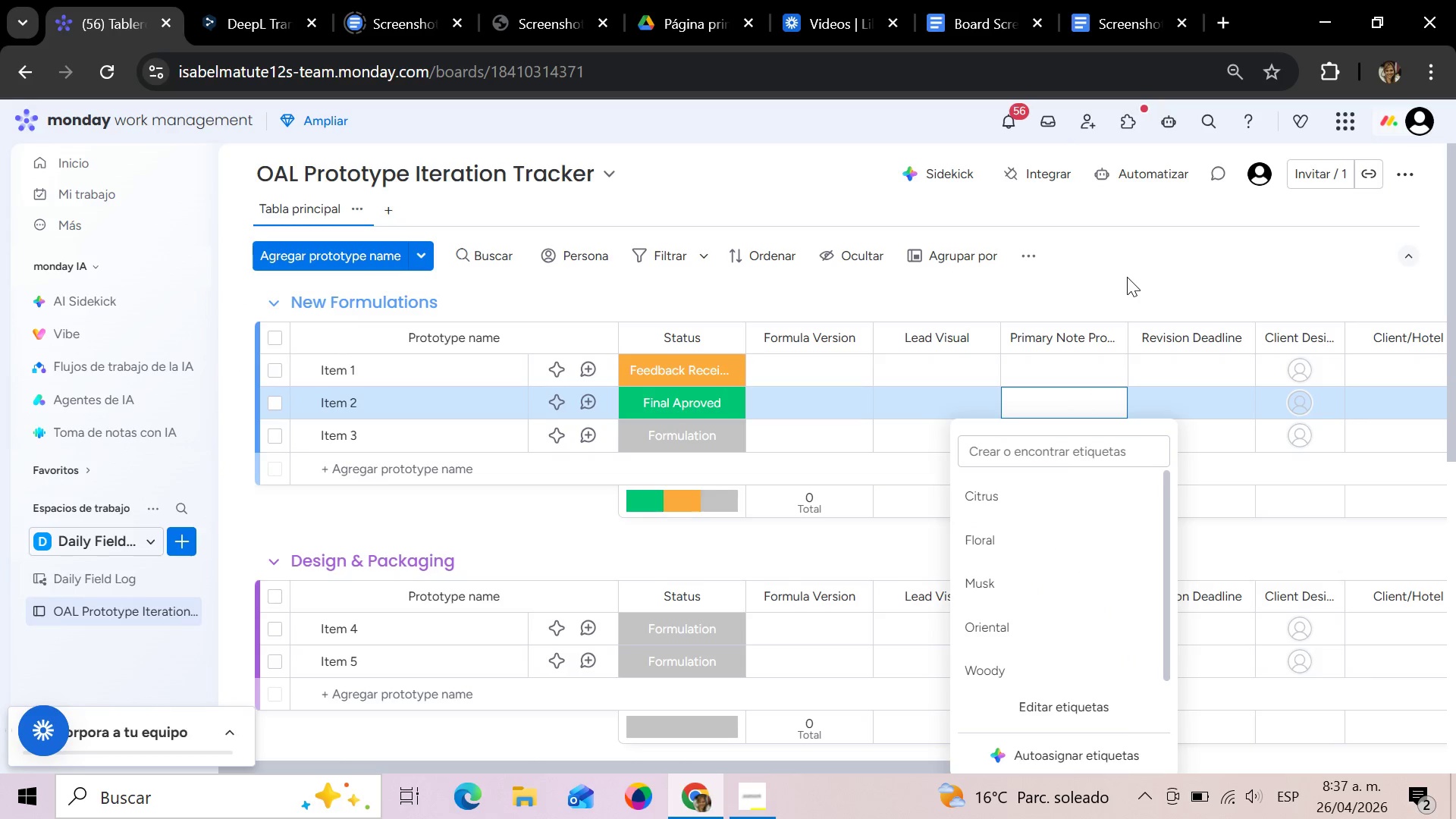 
left_click_drag(start_coordinate=[770, 764], to_coordinate=[1084, 768])
 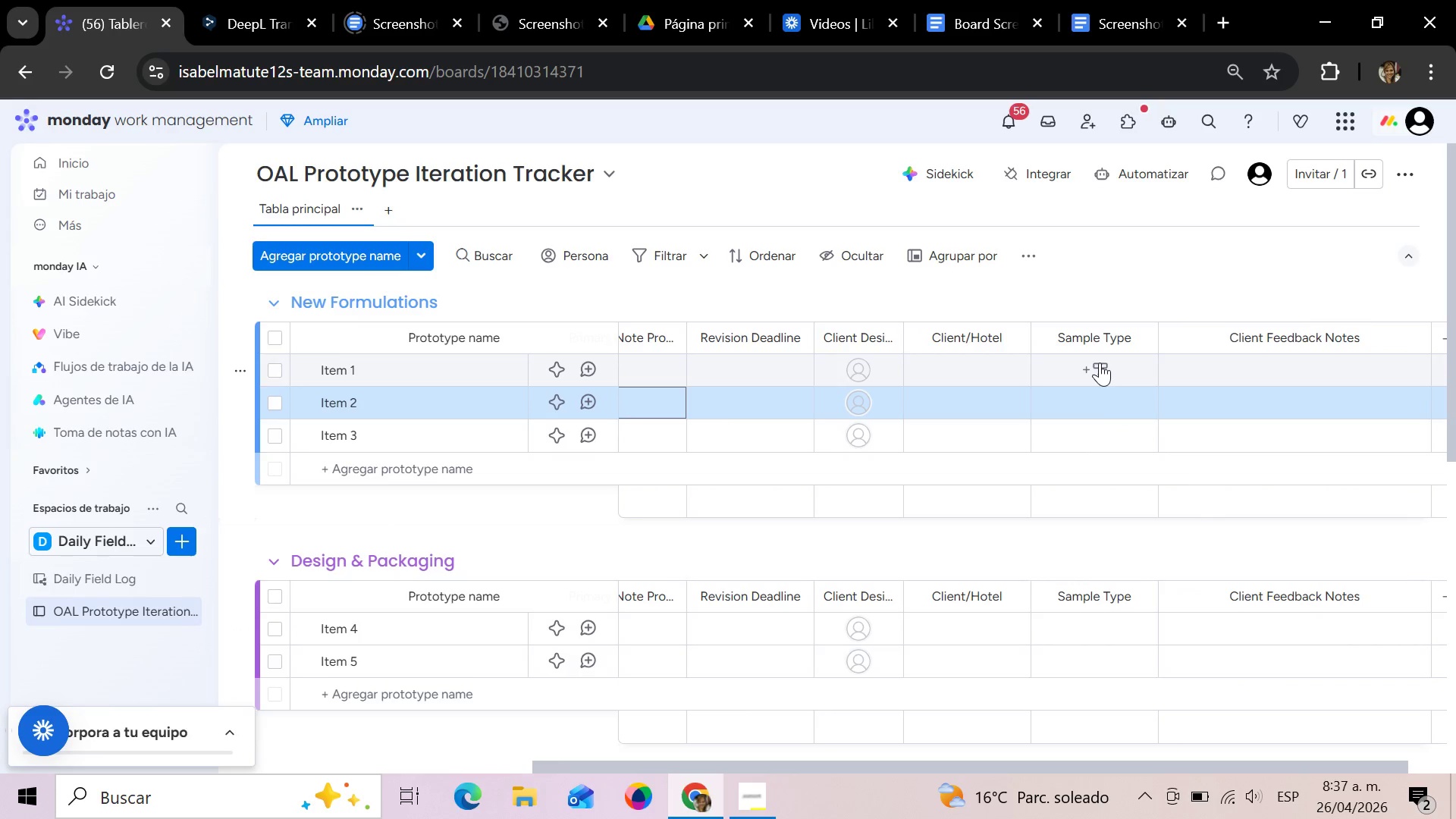 
left_click([1100, 362])
 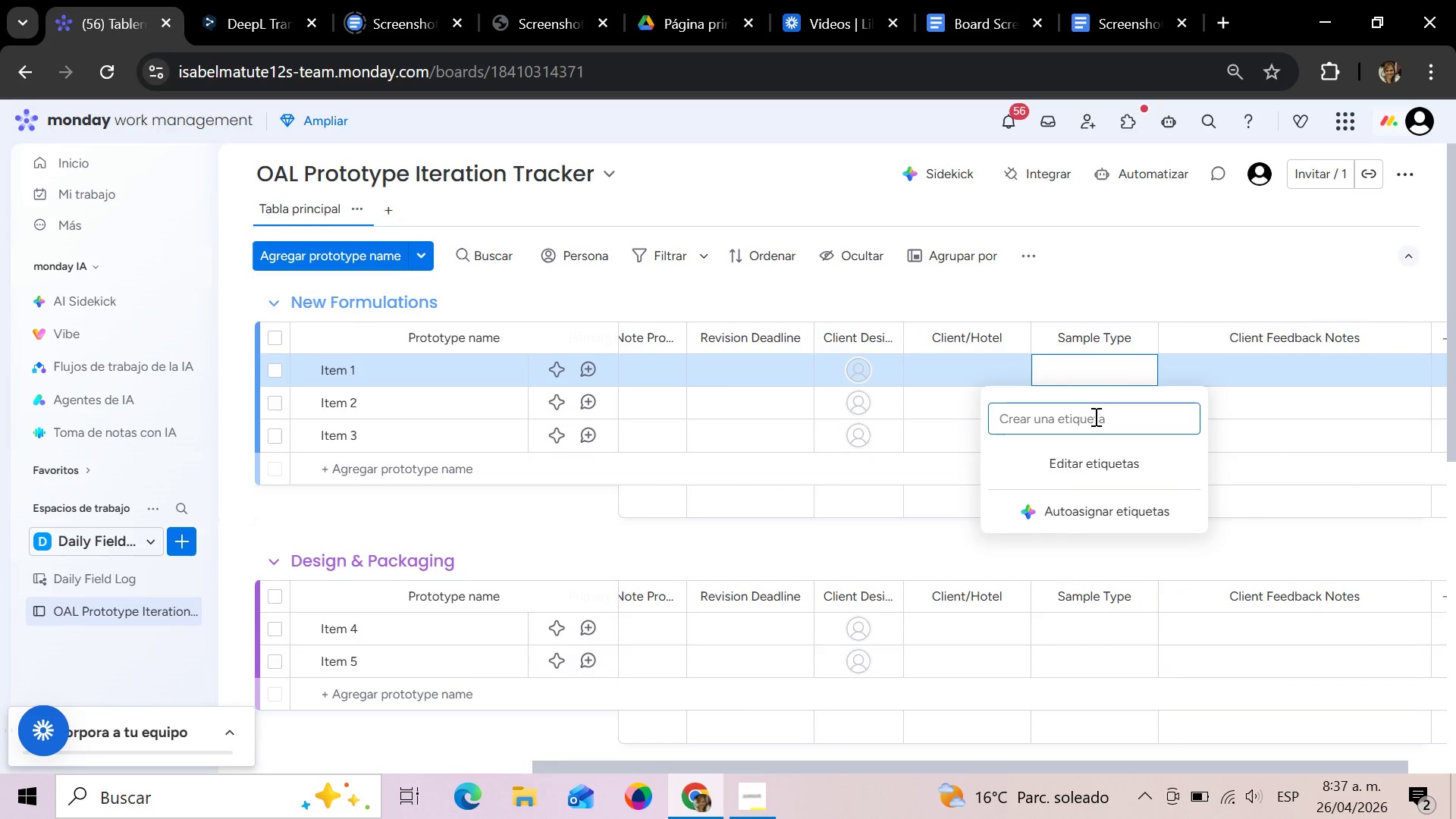 
left_click([1094, 416])
 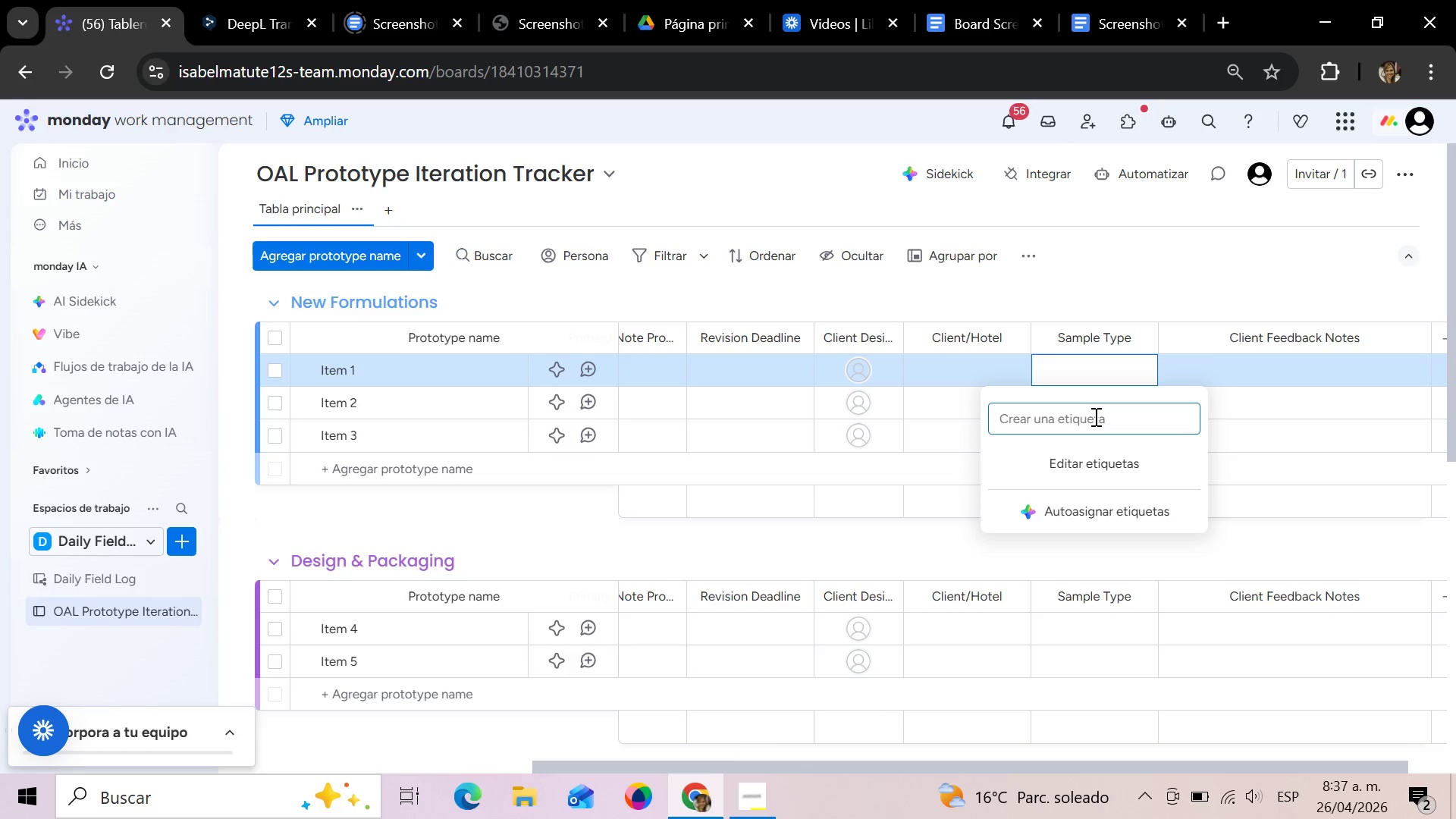 
type(Ambient Scent)
 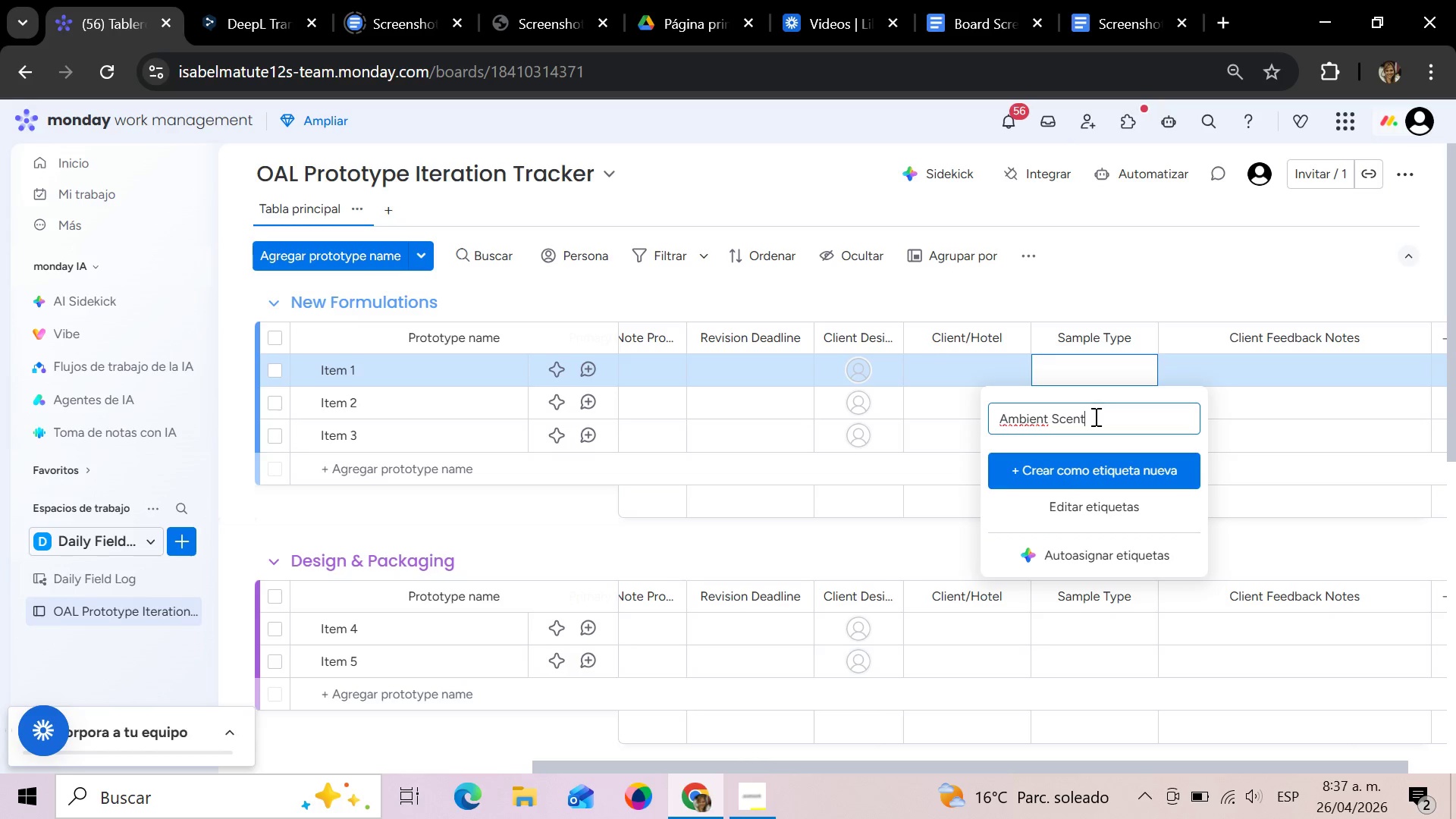 
left_click([1090, 470])
 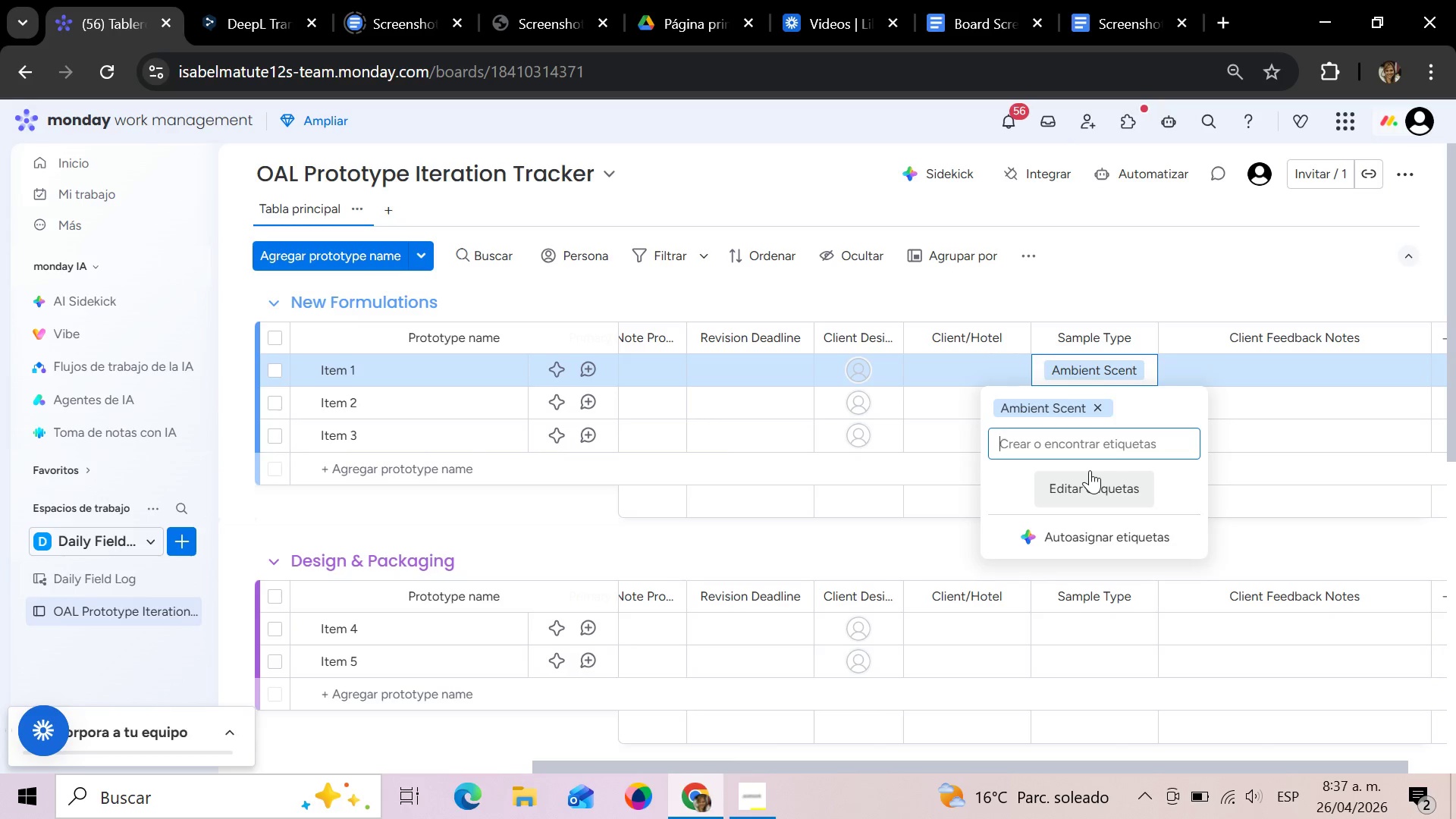 
type(Candle Mockup)
 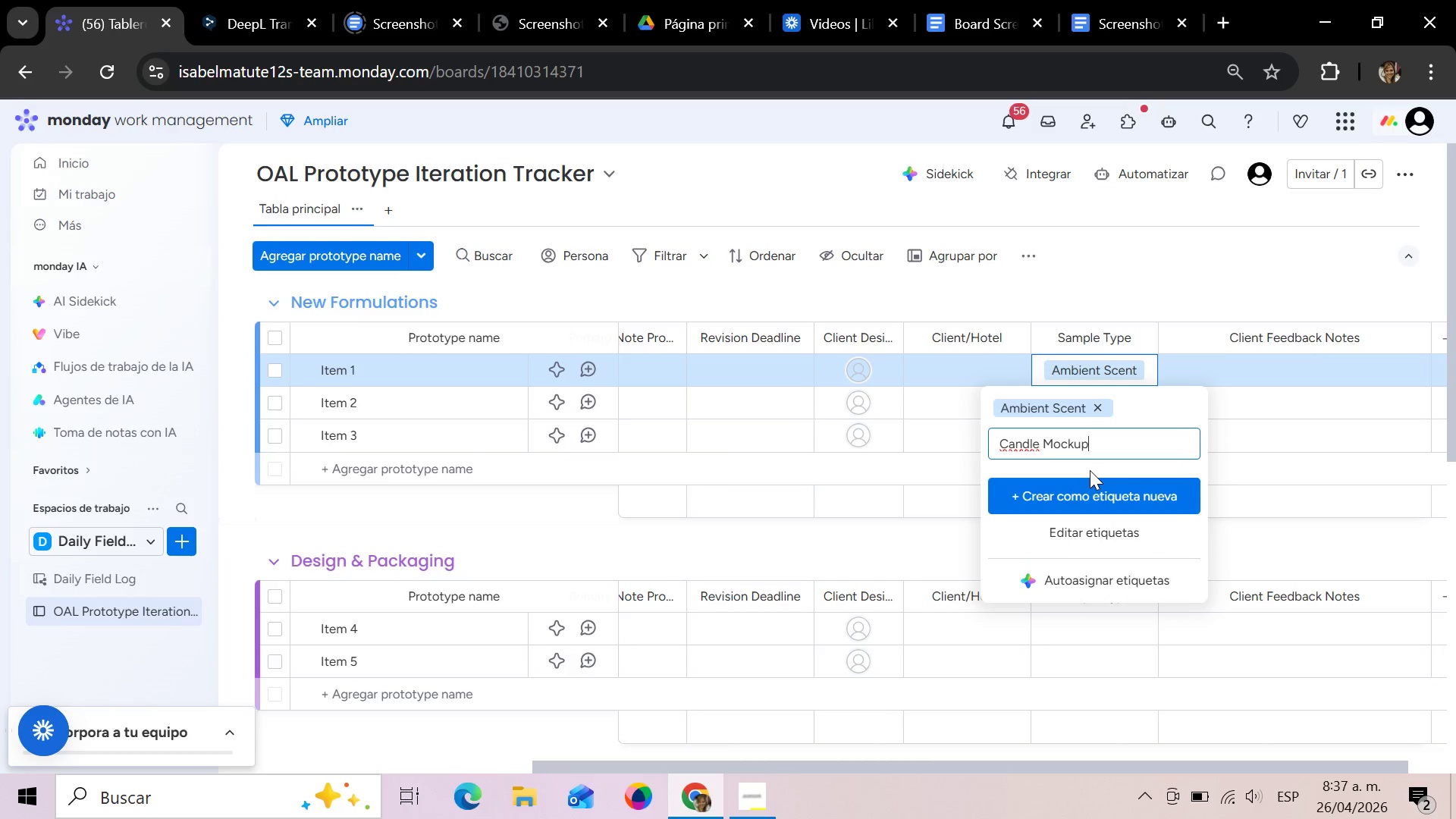 
left_click([1094, 504])
 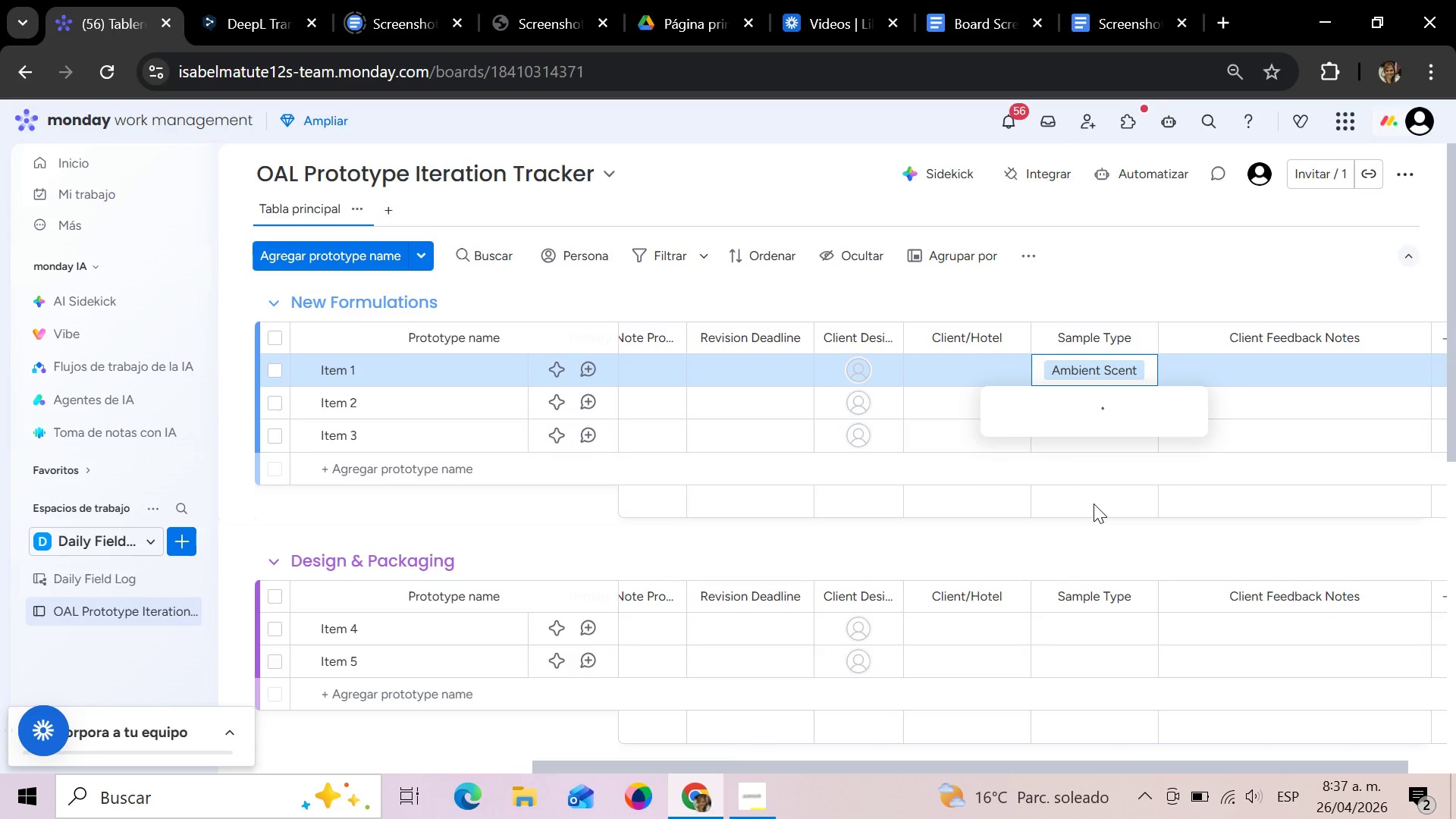 
type(Room Spray)
 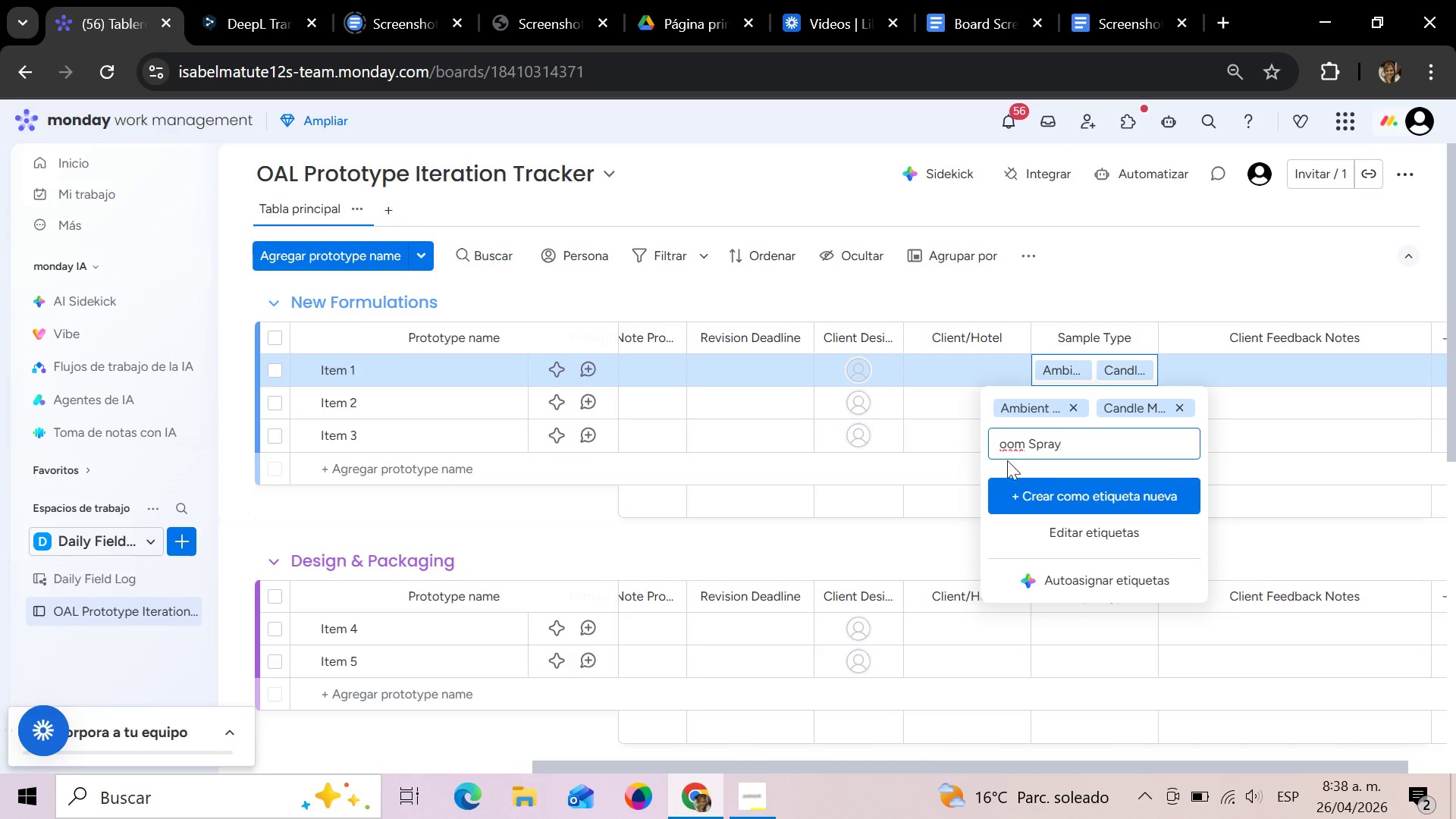 
left_click([998, 444])
 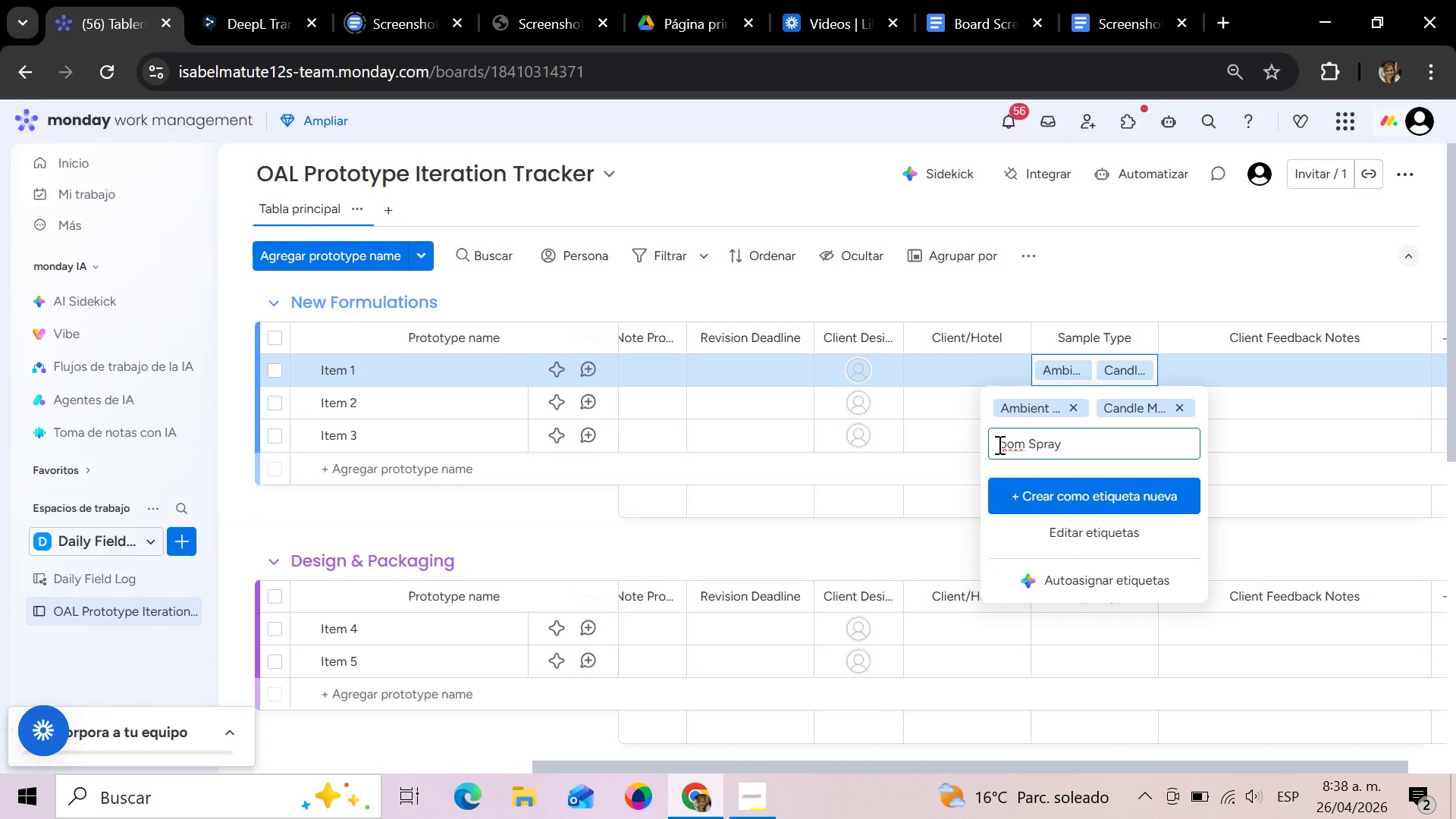 
key(CapsLock)
 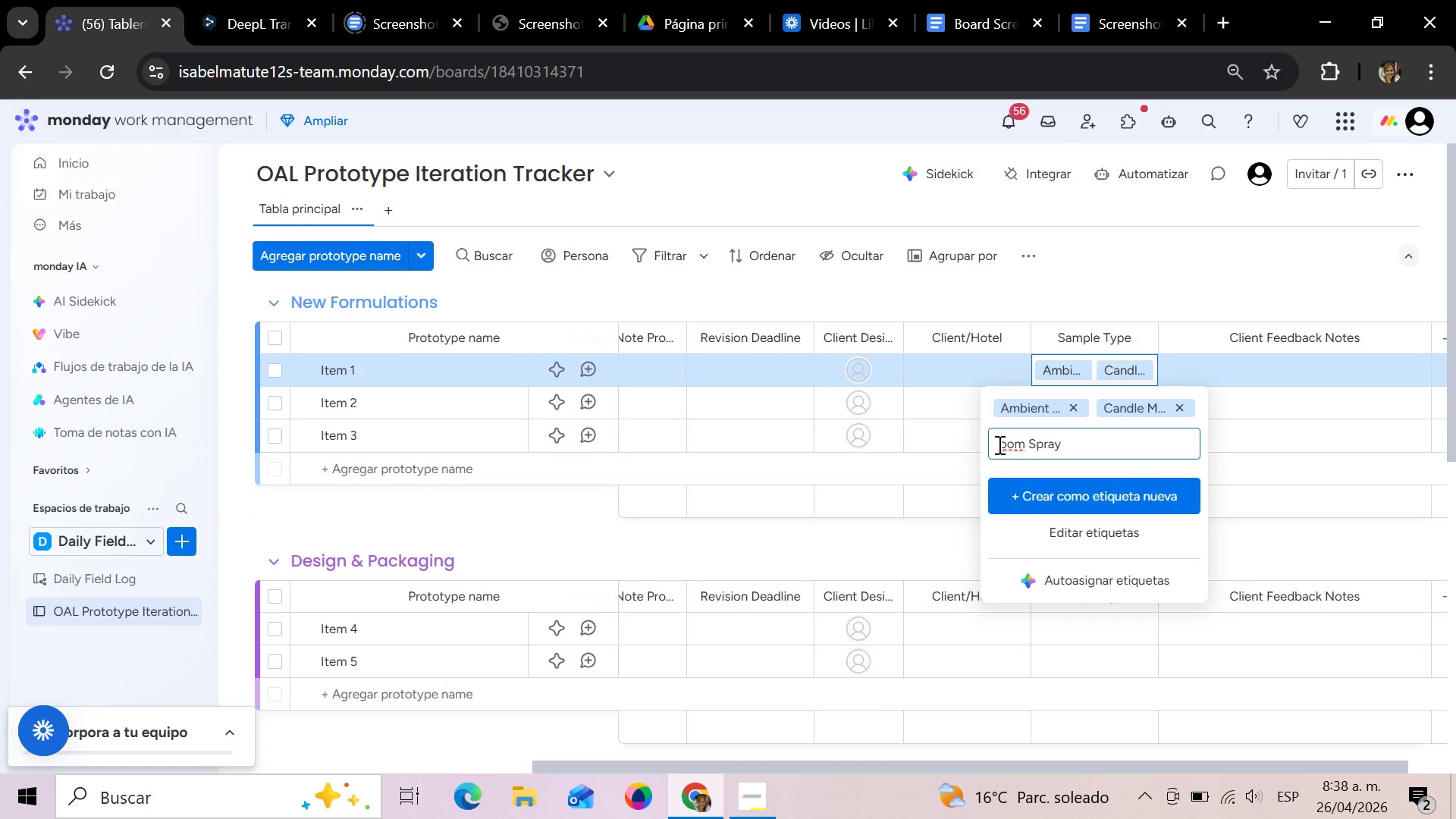 
key(R)
 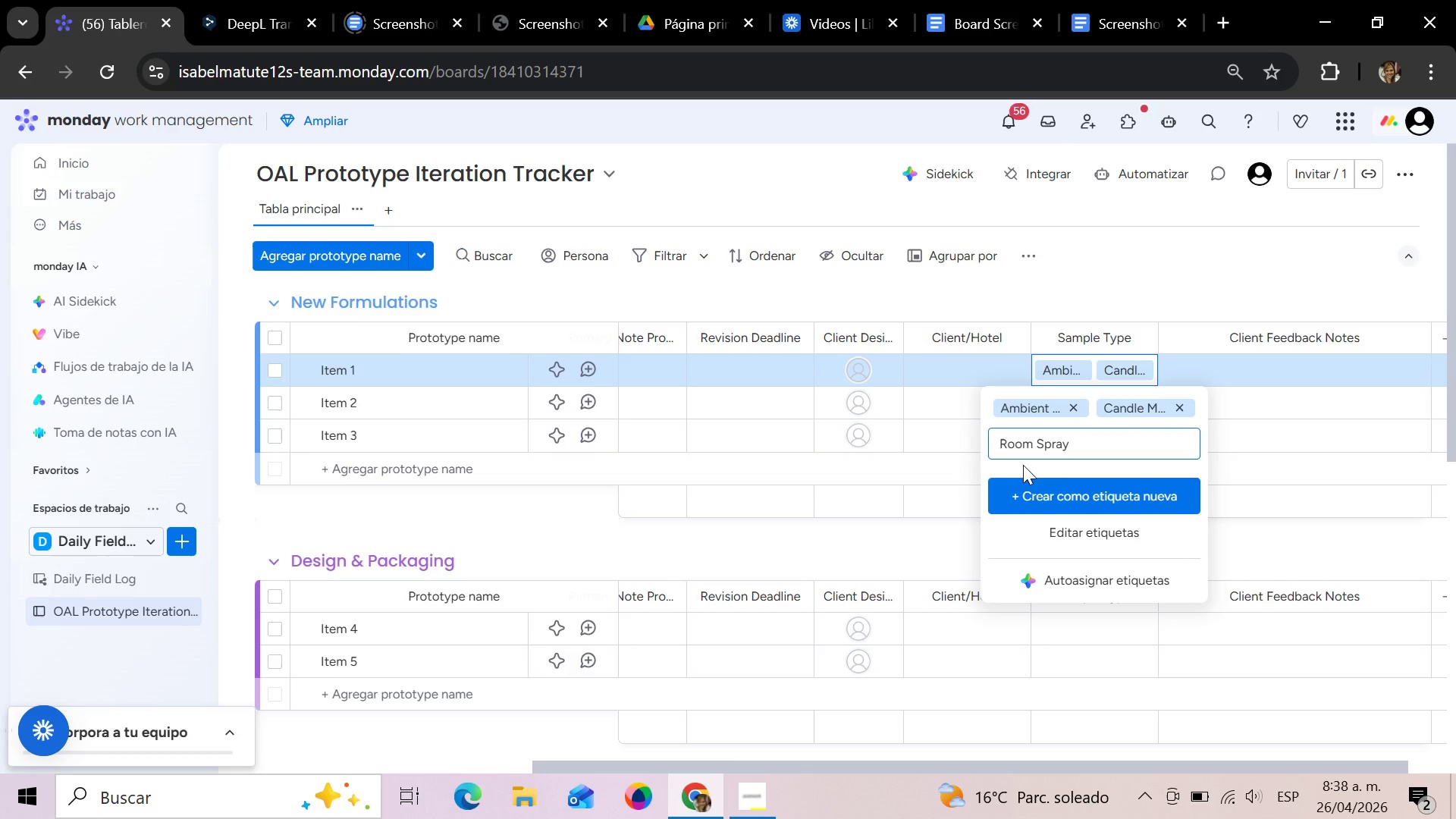 
left_click([1066, 494])
 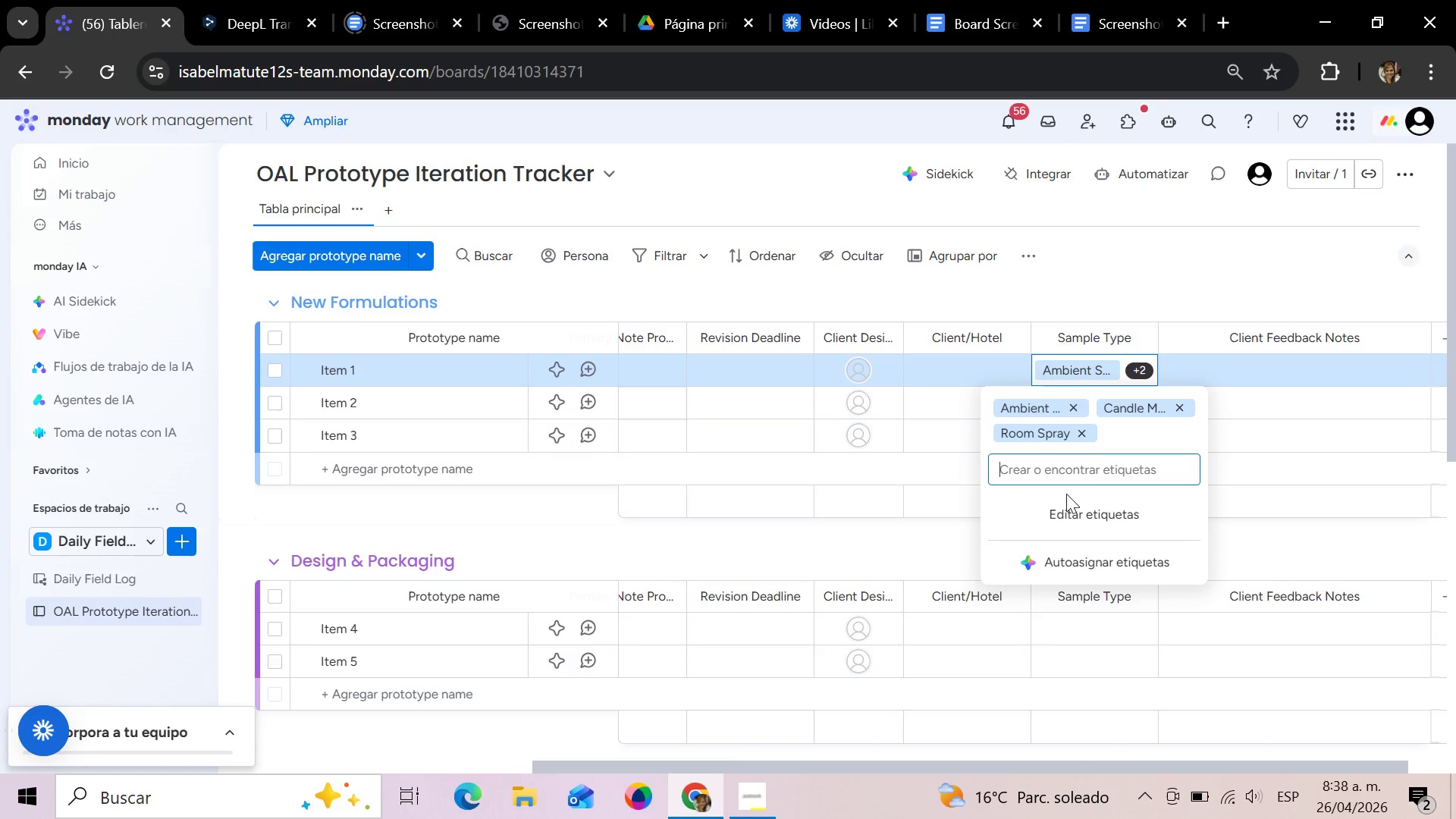 
left_click([1050, 473])
 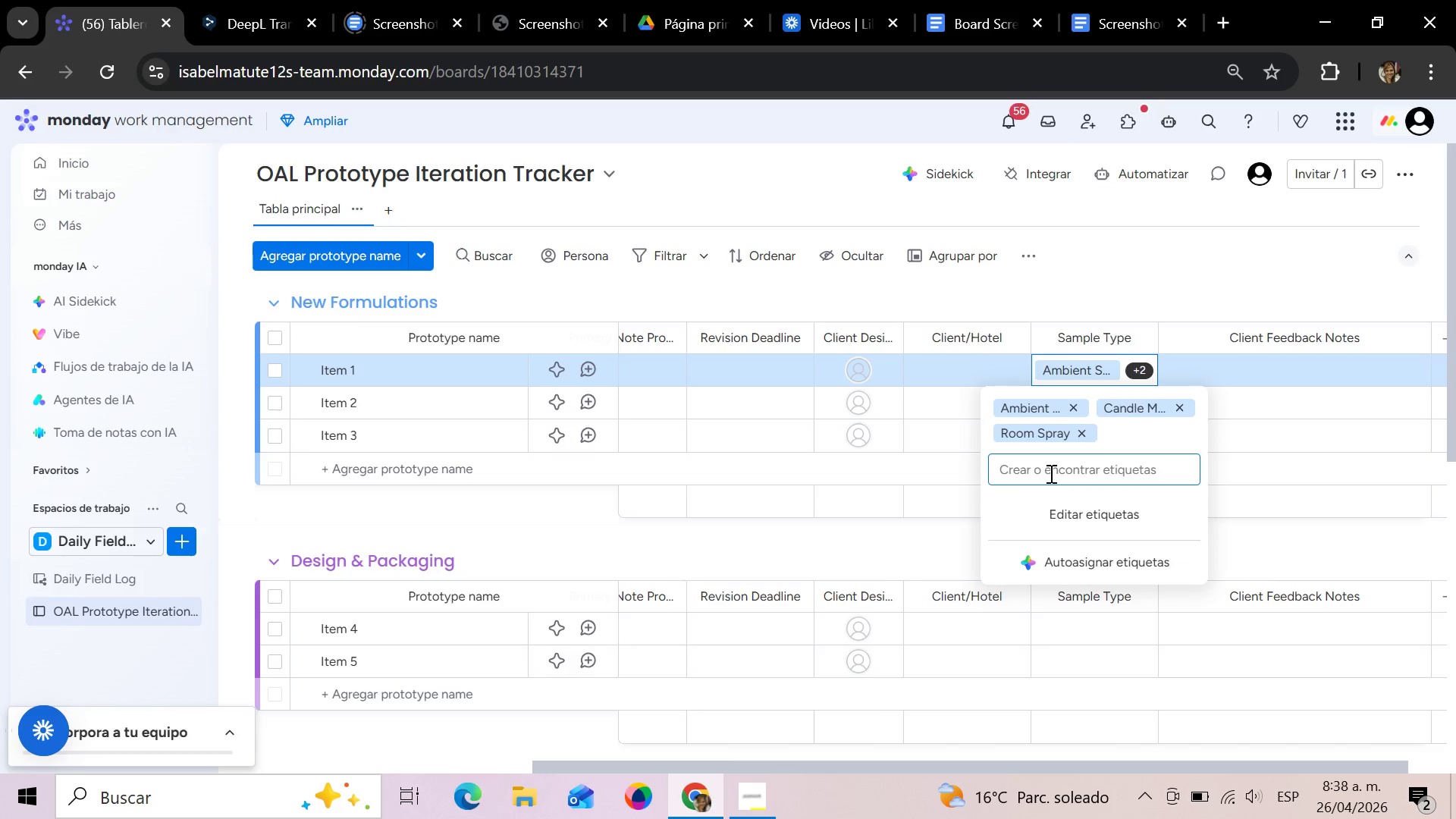 
type(dIFFUSER)
key(Backspace)
type(Difuser Blend)
 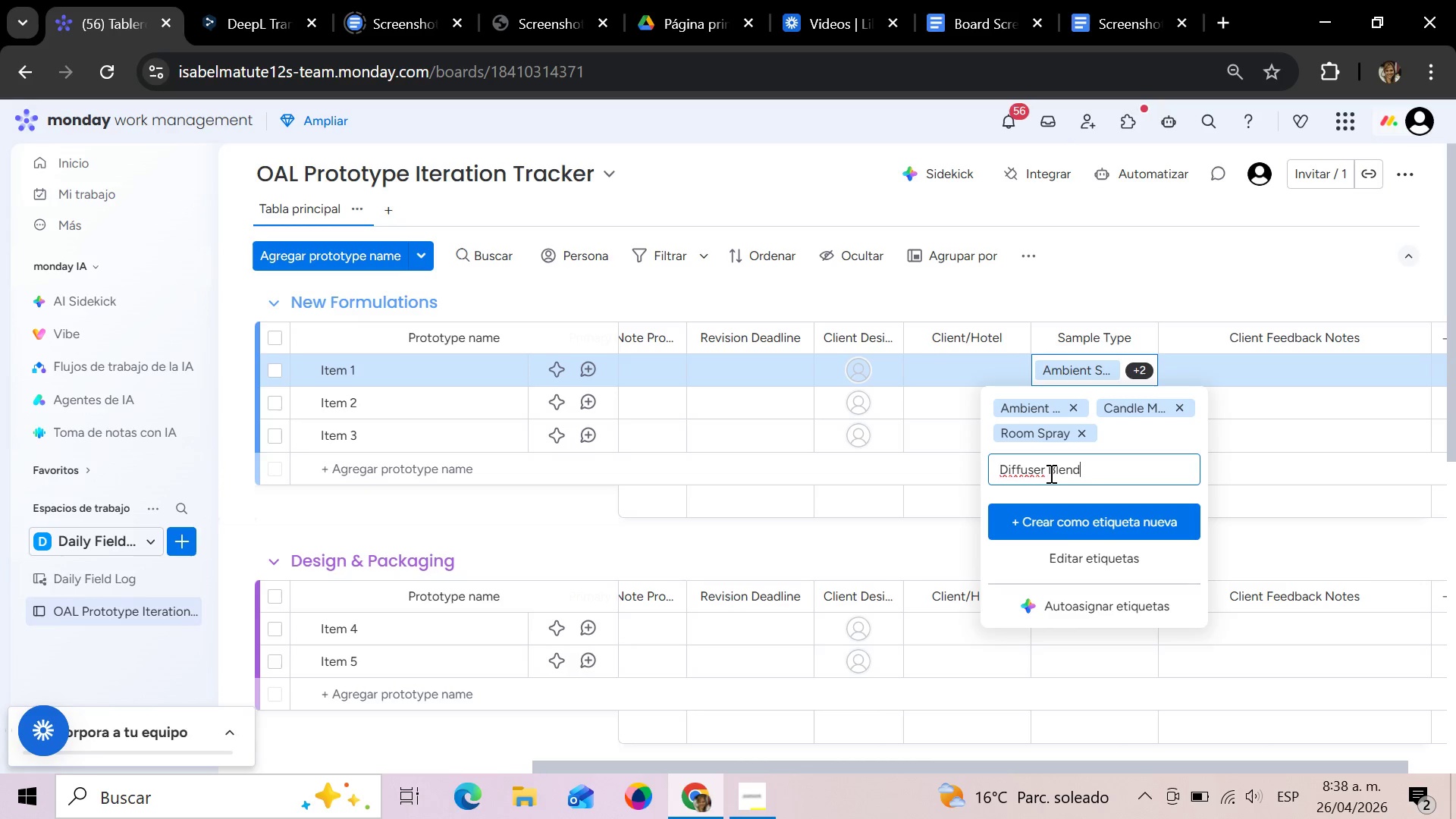 
left_click([1089, 524])
 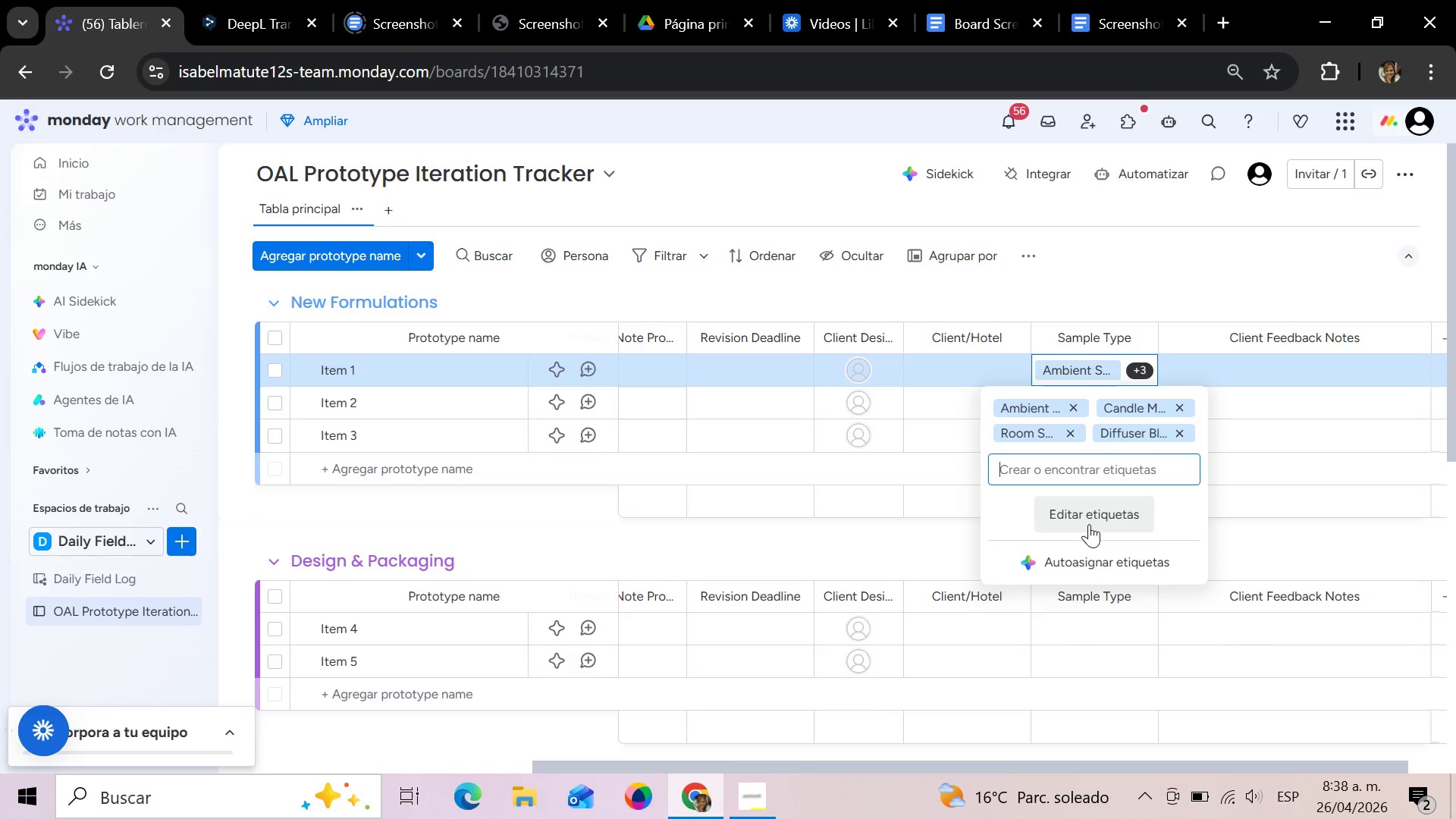 
left_click([1046, 474])
 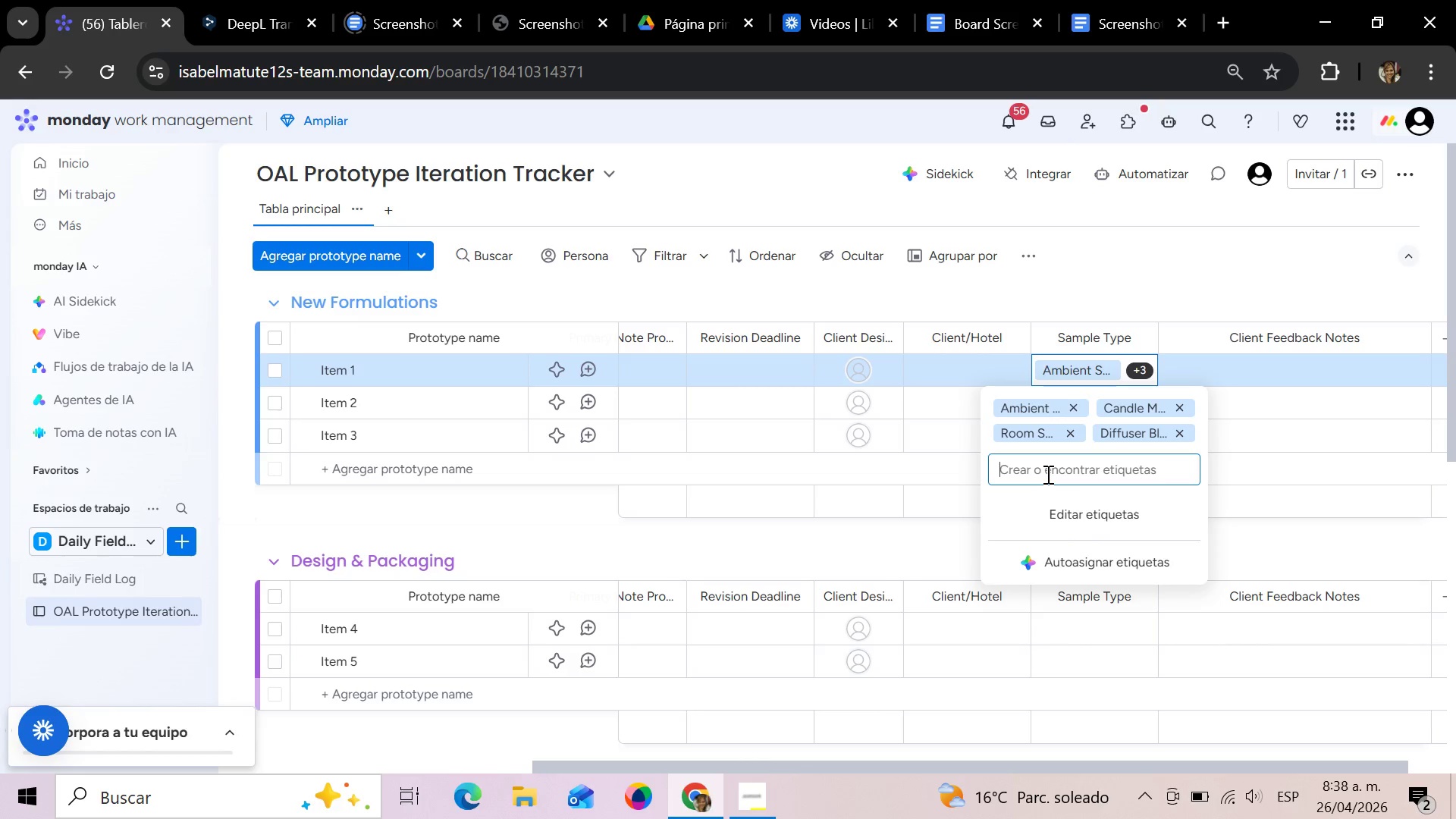 
type(Packaging Concept)
 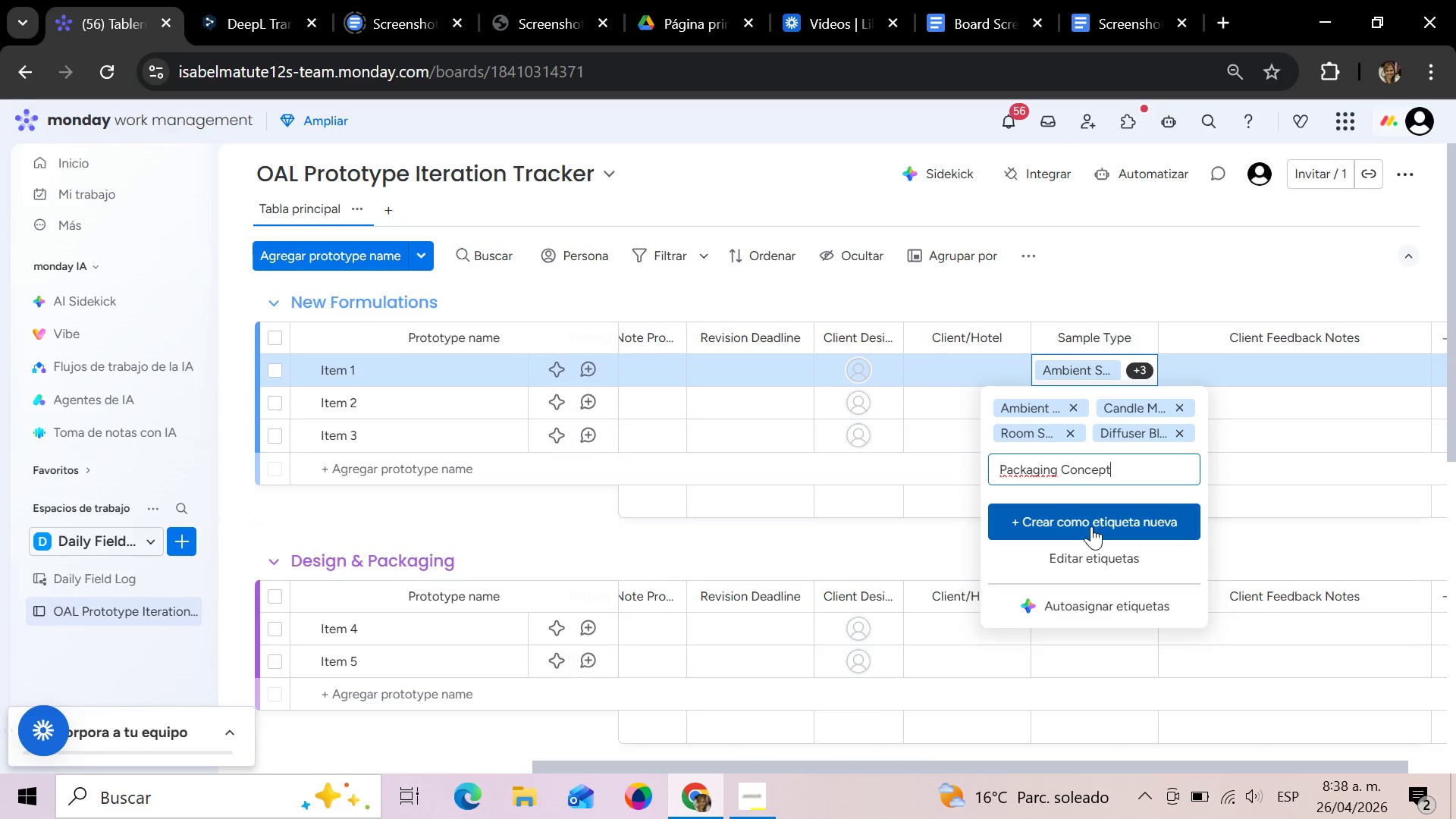 
left_click([1091, 526])
 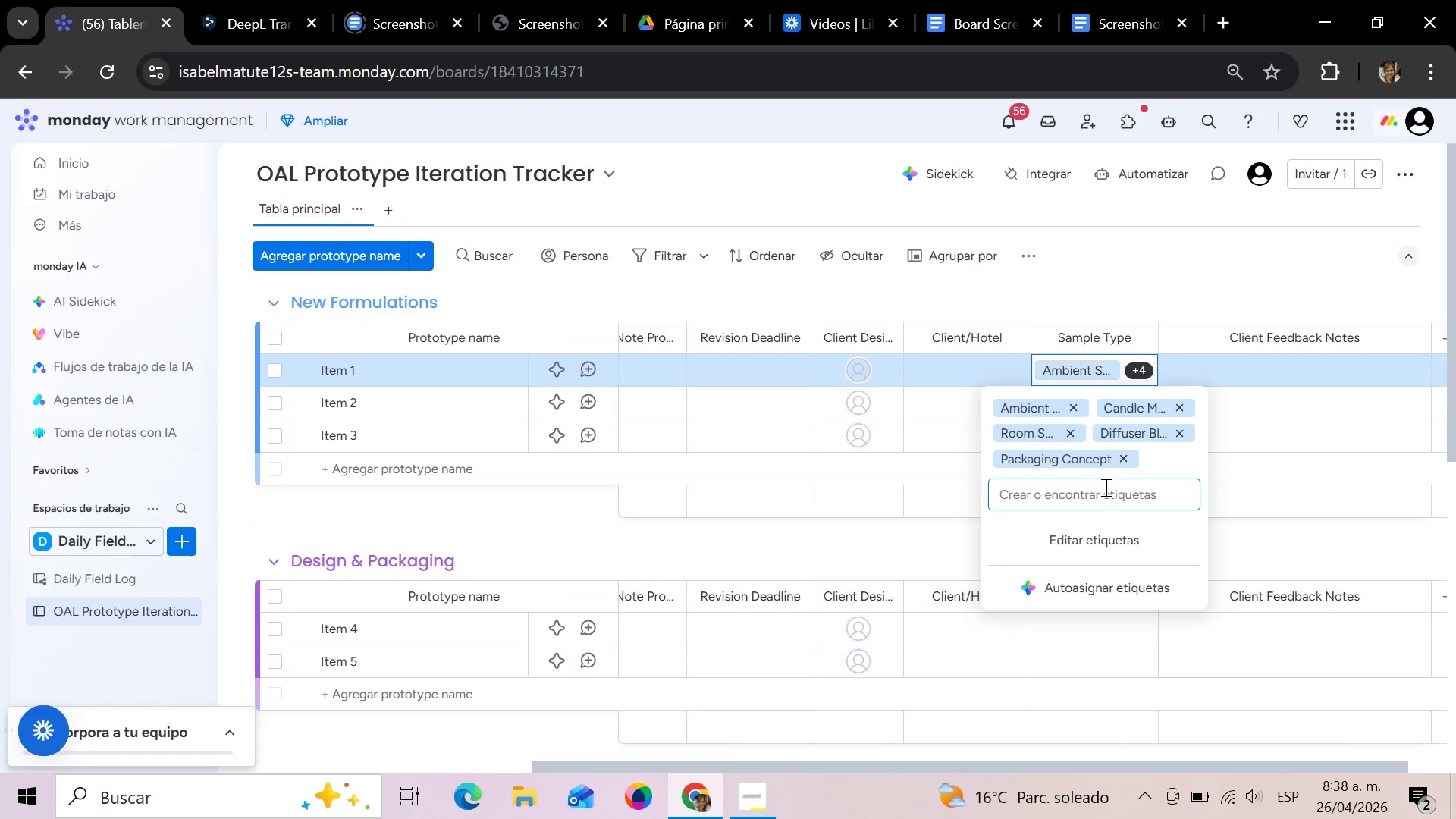 
left_click([1072, 403])
 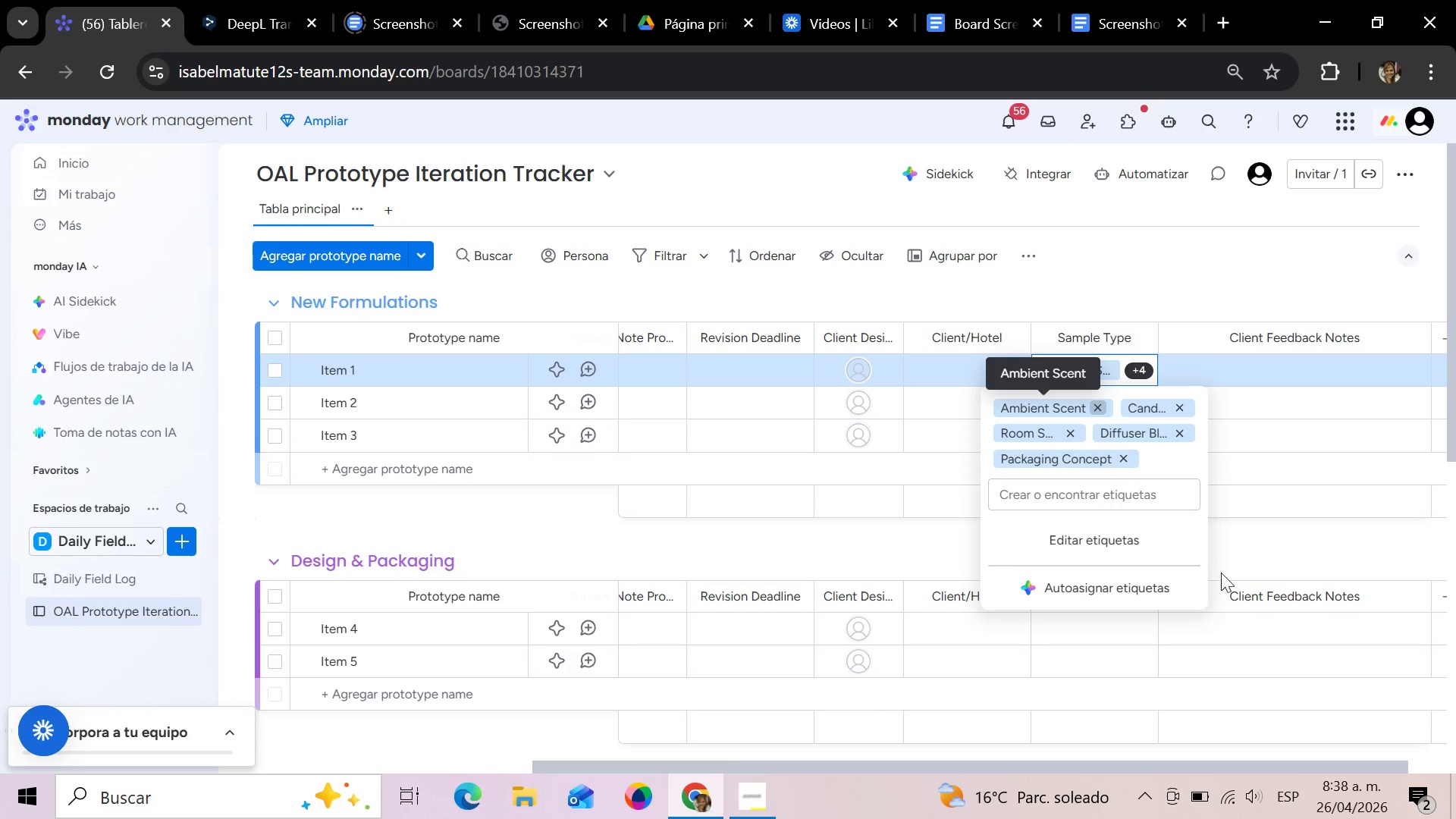 
mouse_move([1261, 435])
 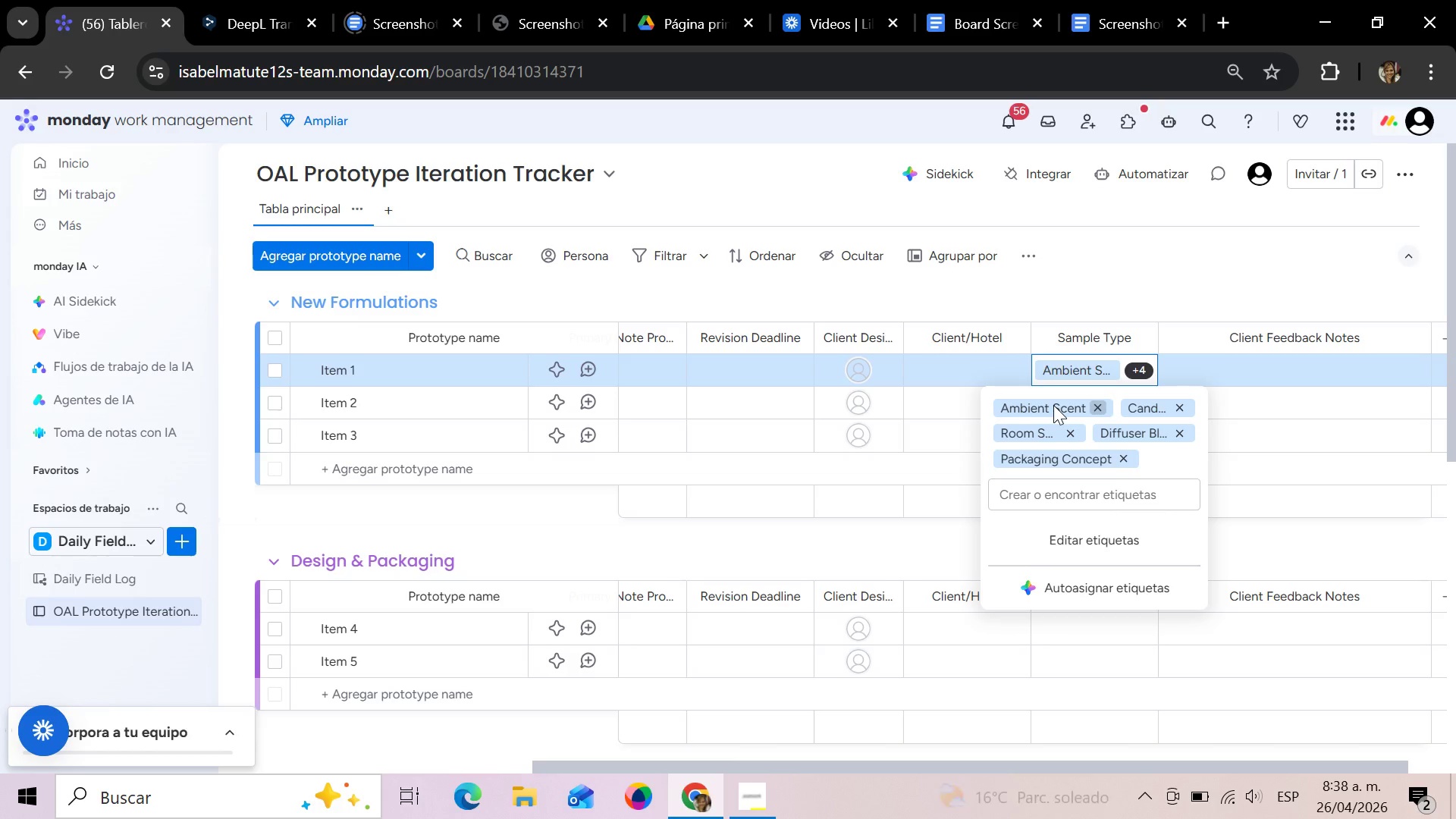 
wait(6.09)
 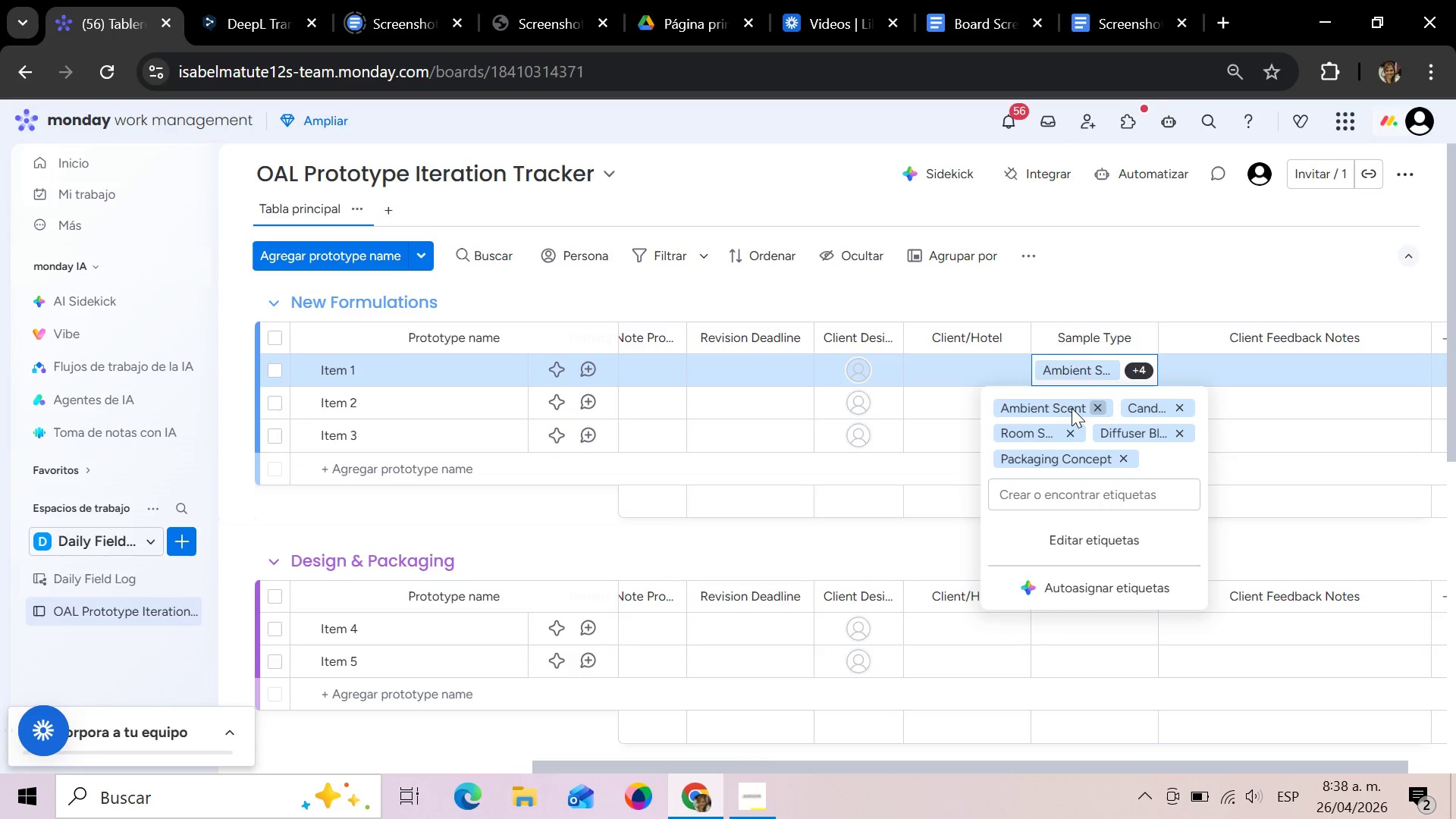 
left_click([1093, 404])
 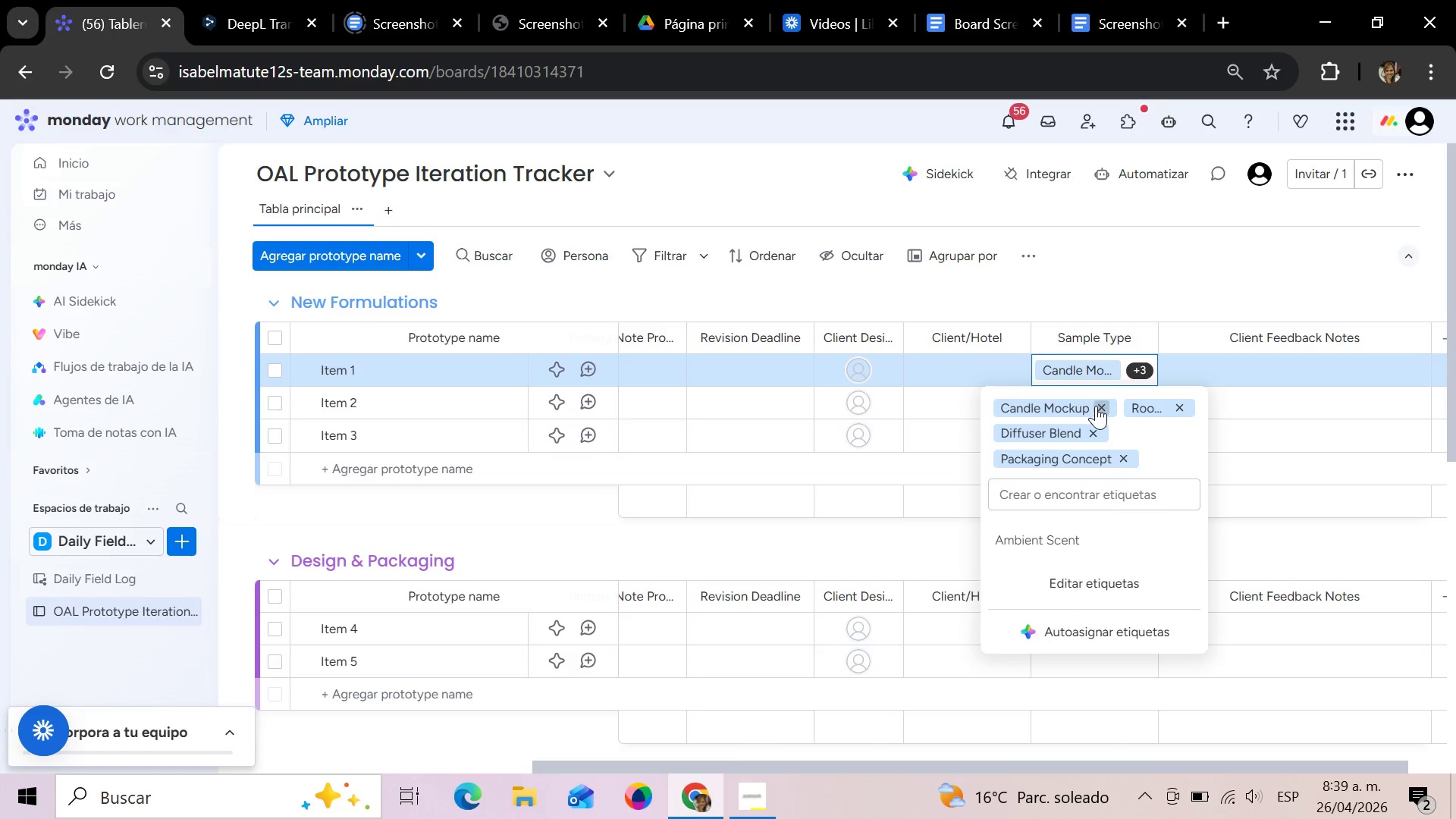 
left_click([1101, 407])
 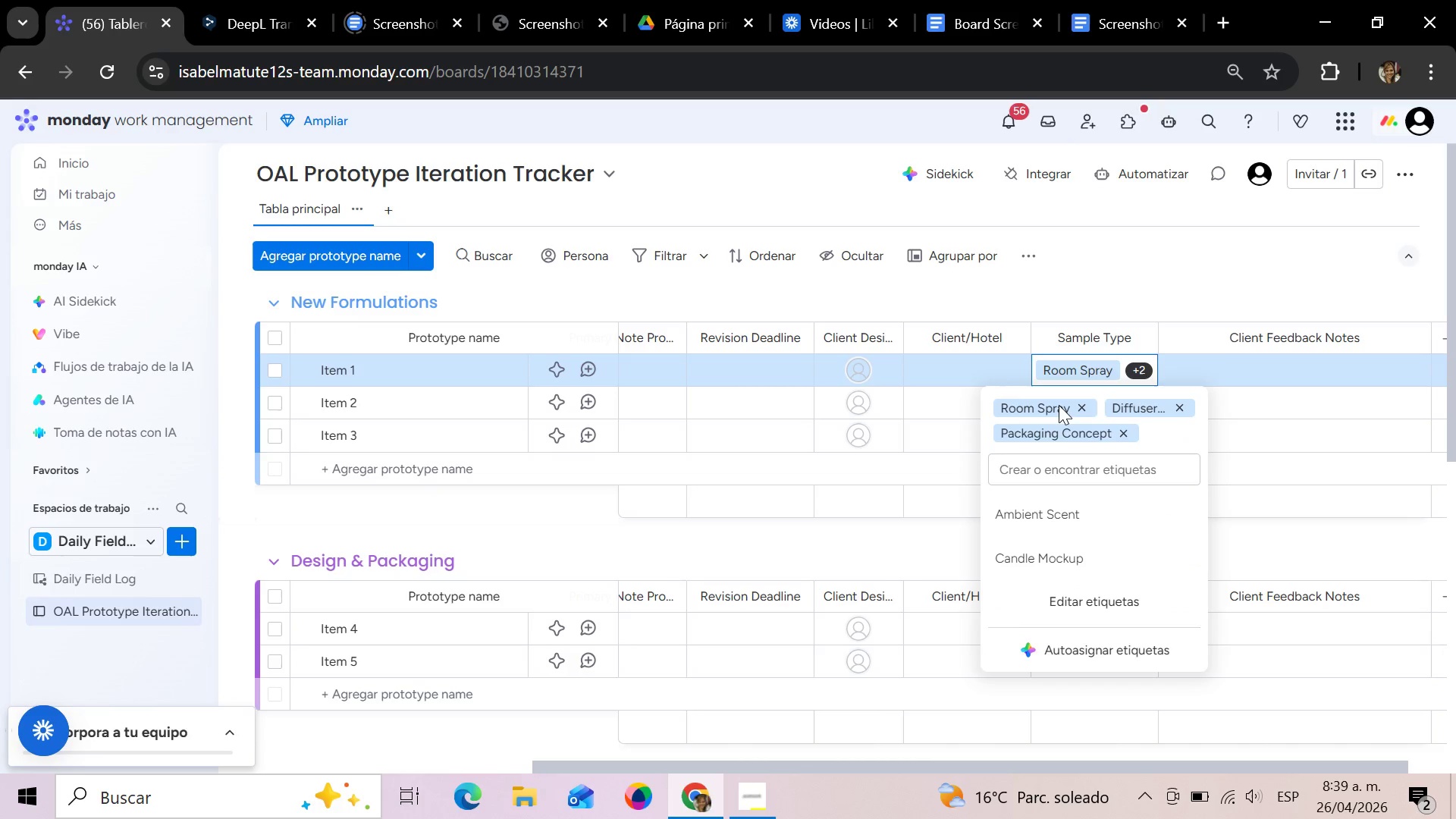 
left_click([1083, 407])
 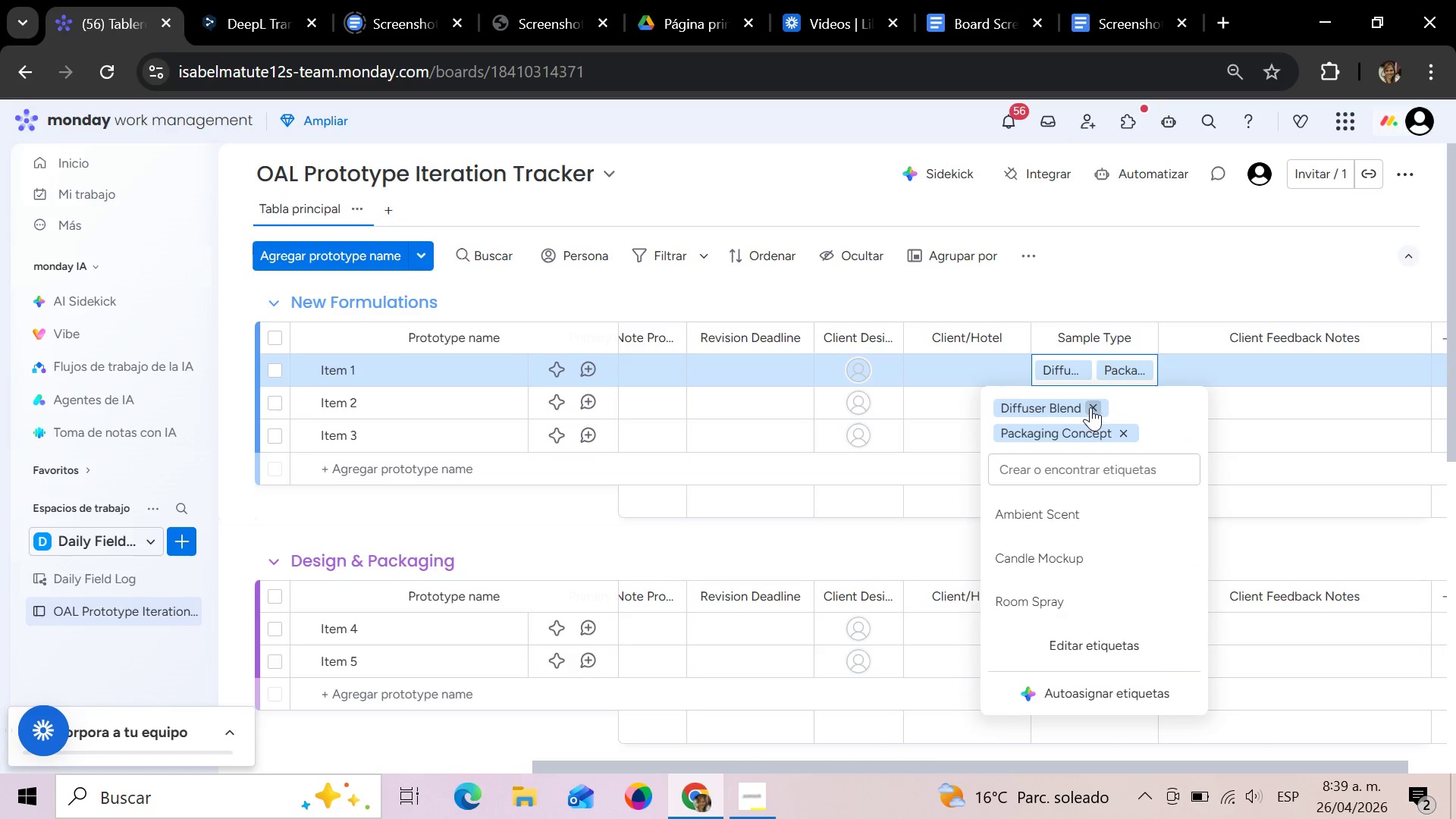 
left_click([1092, 406])
 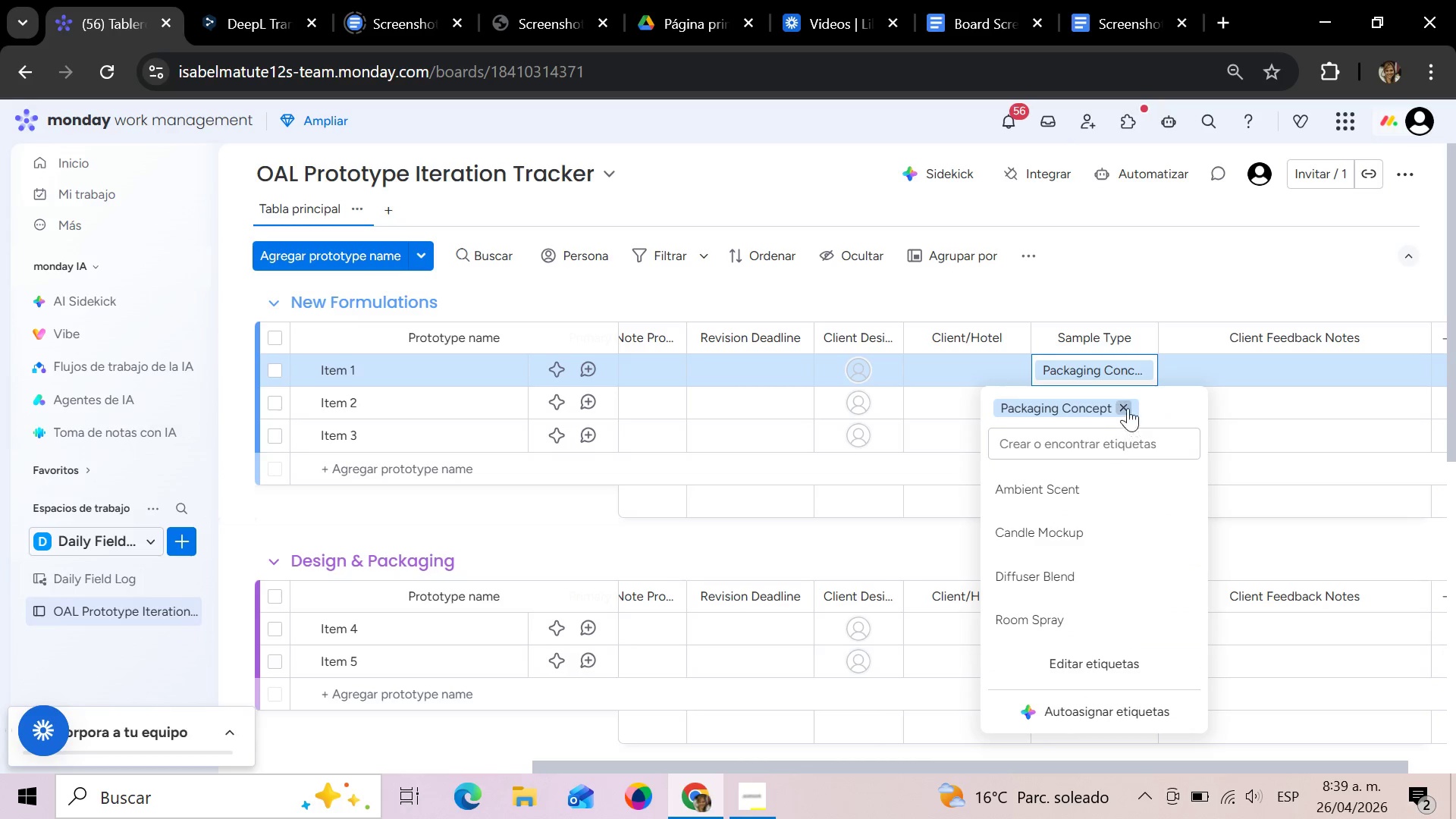 
left_click([1127, 406])
 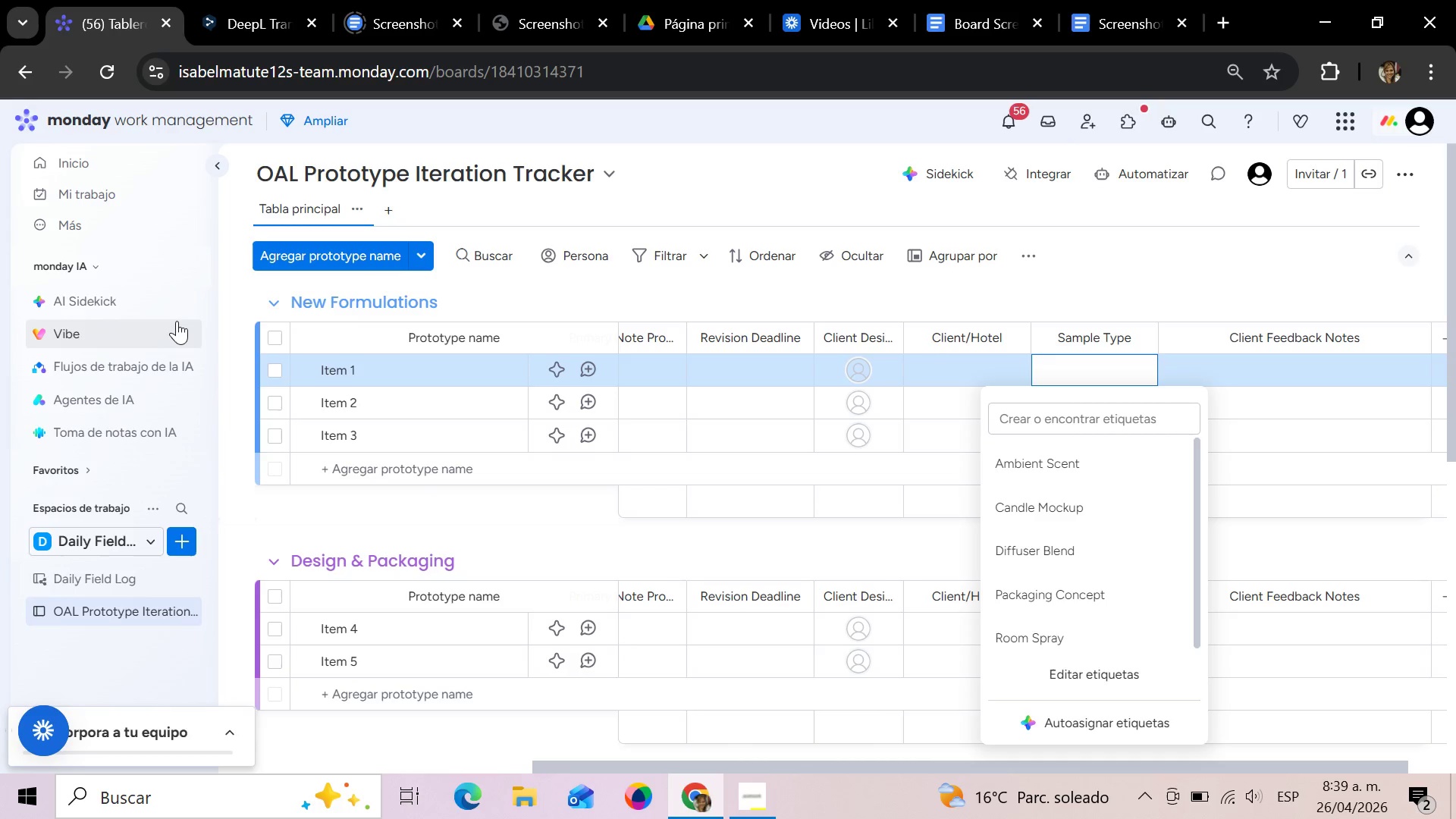 
wait(20.73)
 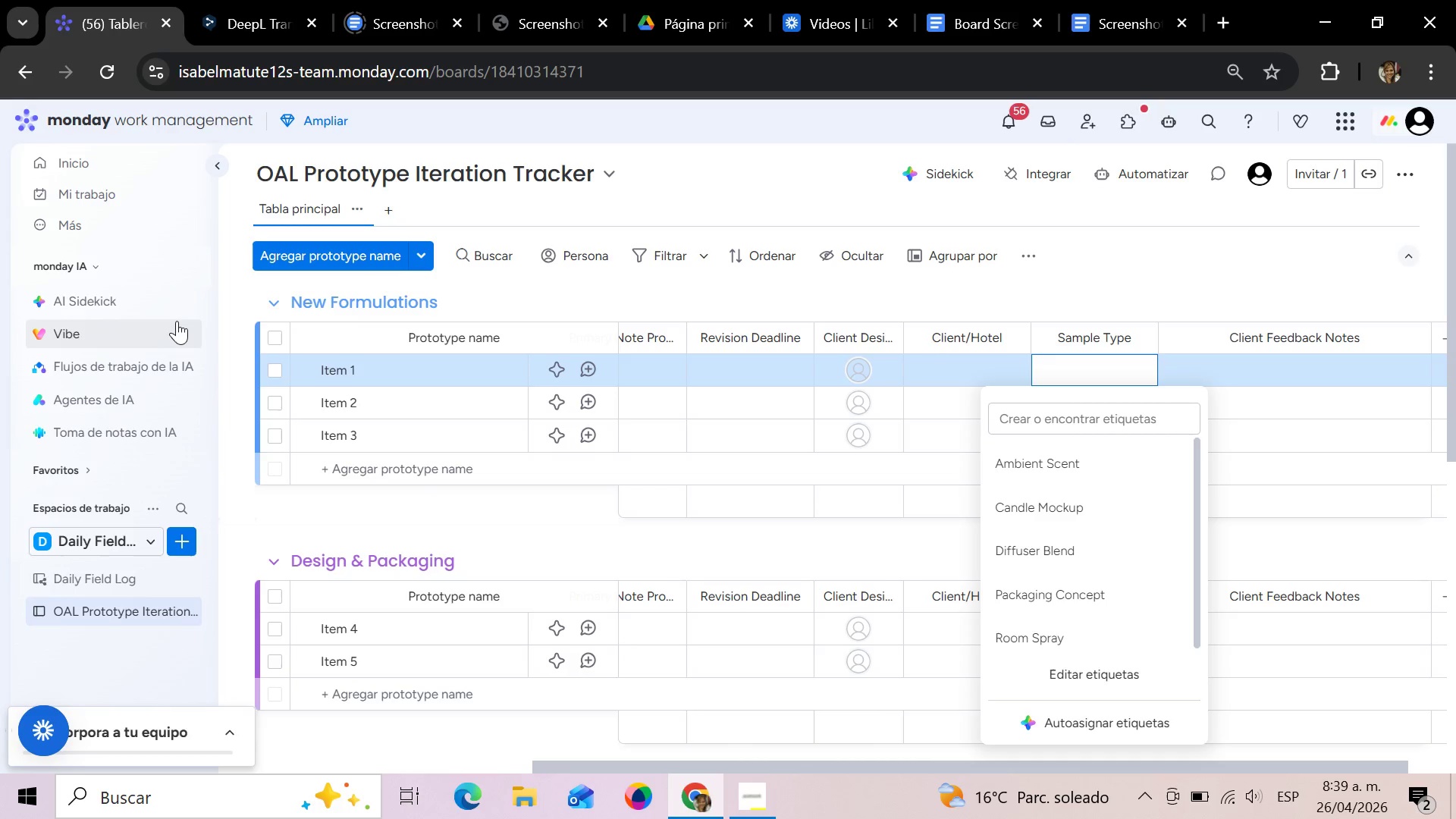 
left_click([350, 373])
 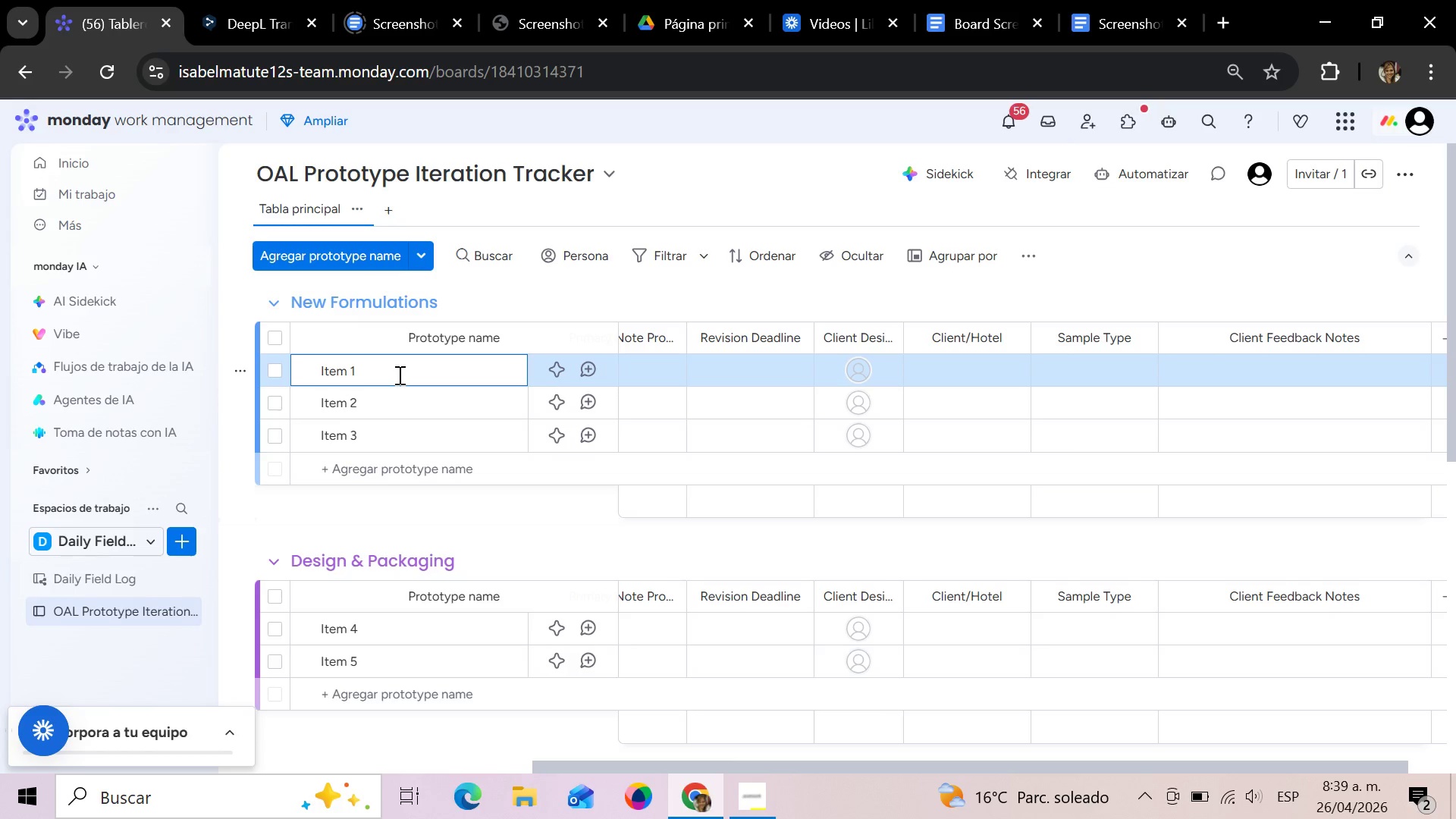 
left_click([747, 797])